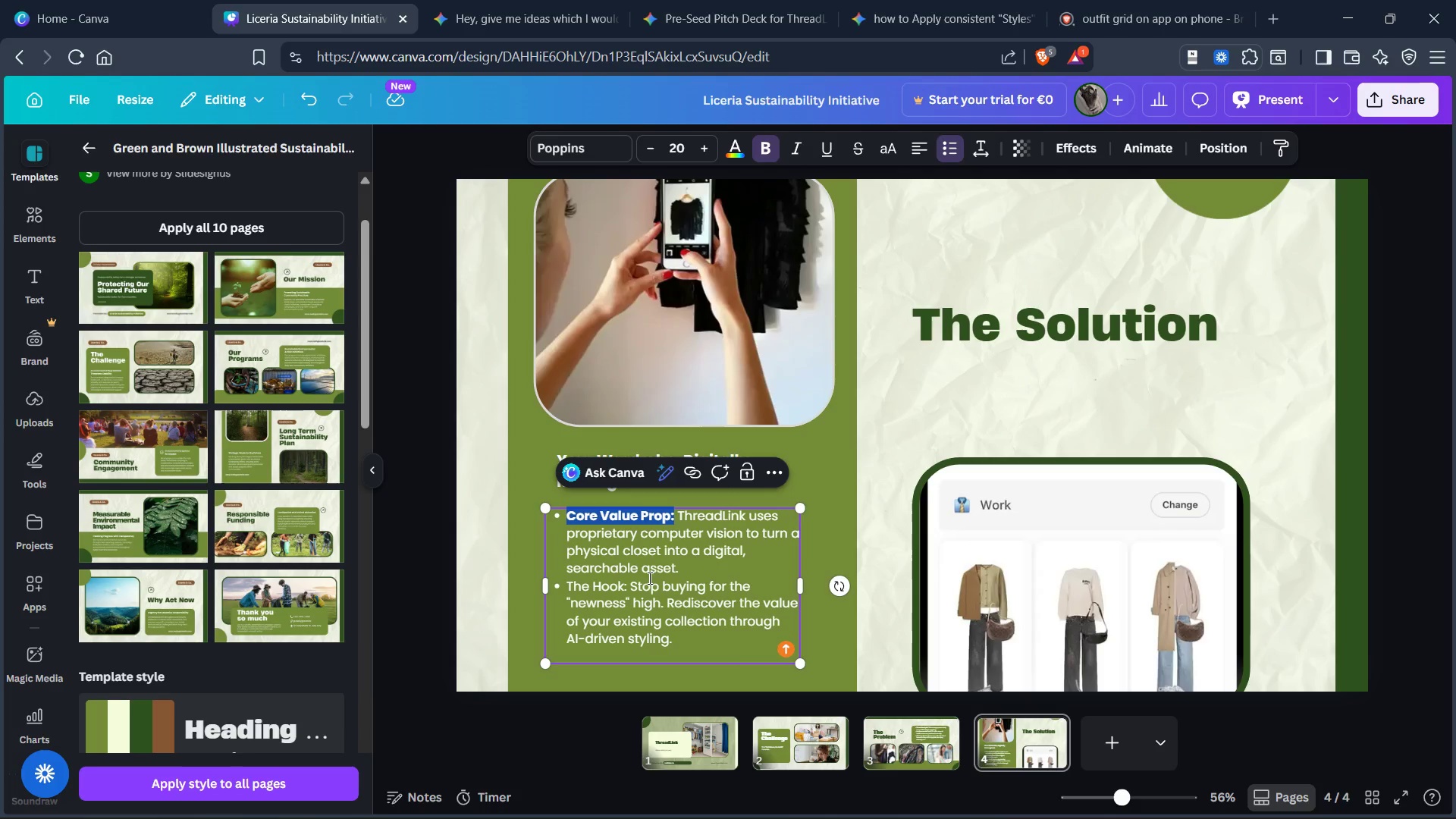 
left_click([651, 581])
 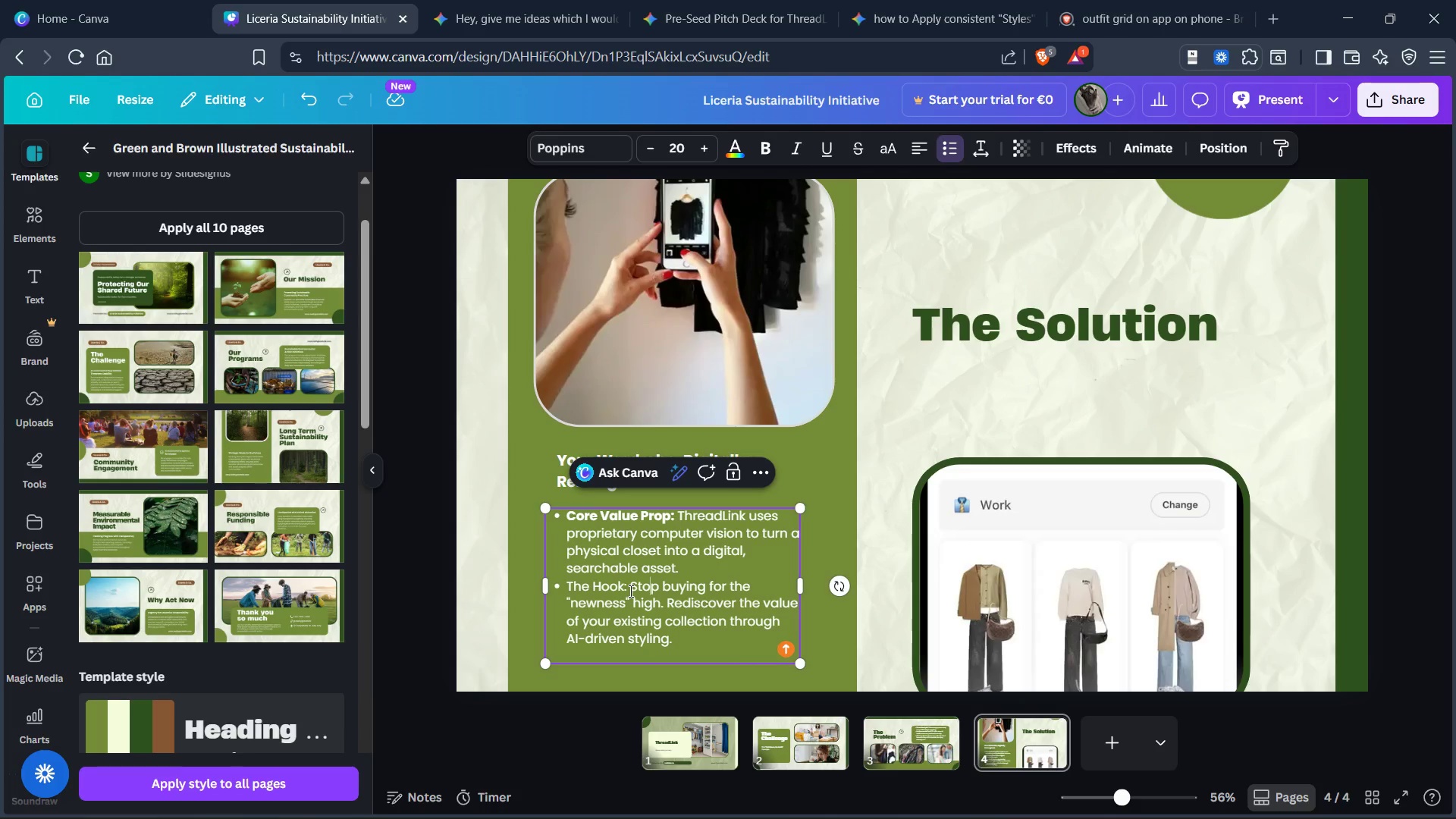 
left_click_drag(start_coordinate=[629, 591], to_coordinate=[565, 585])
 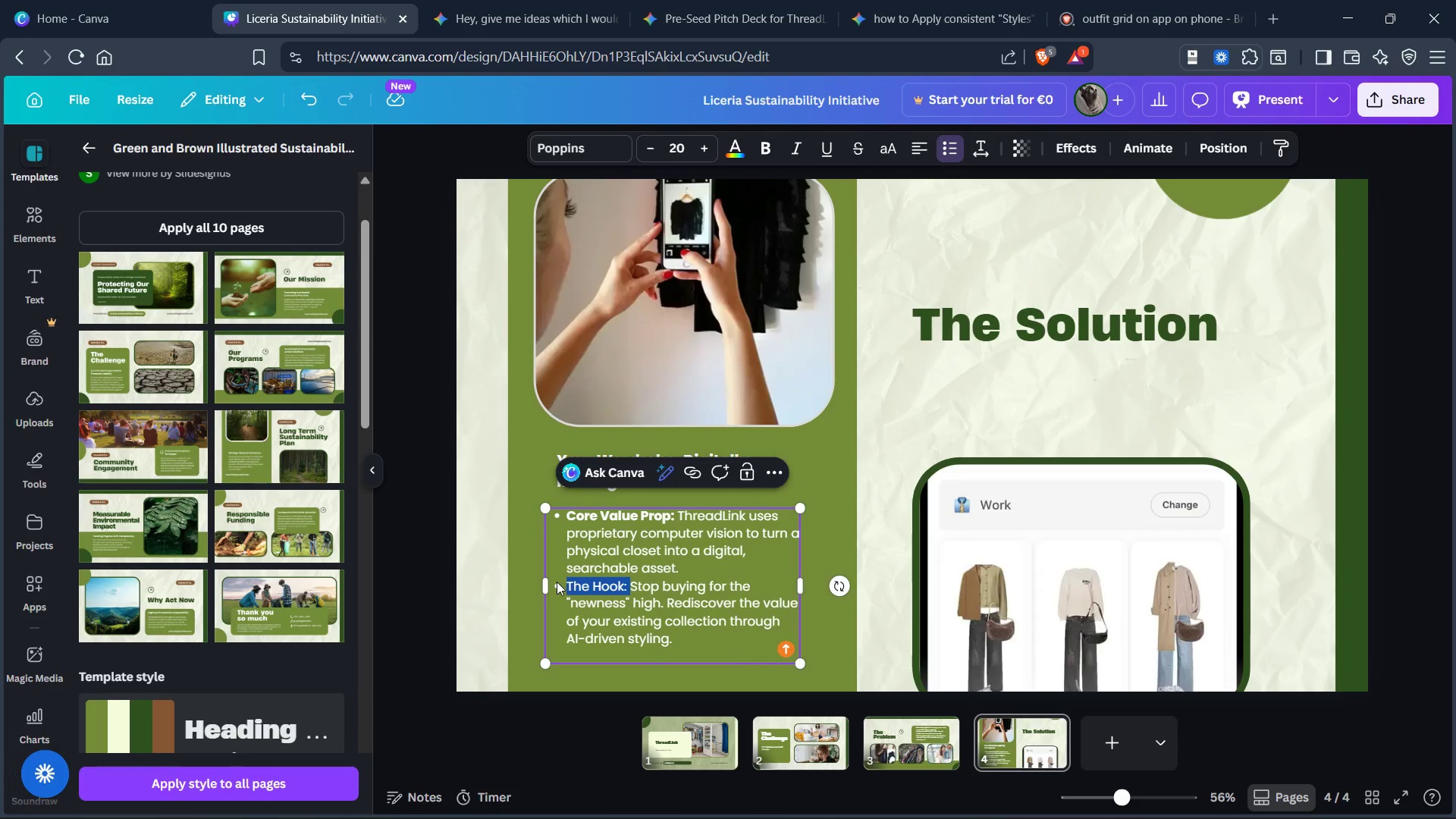 
key(Control+B)
 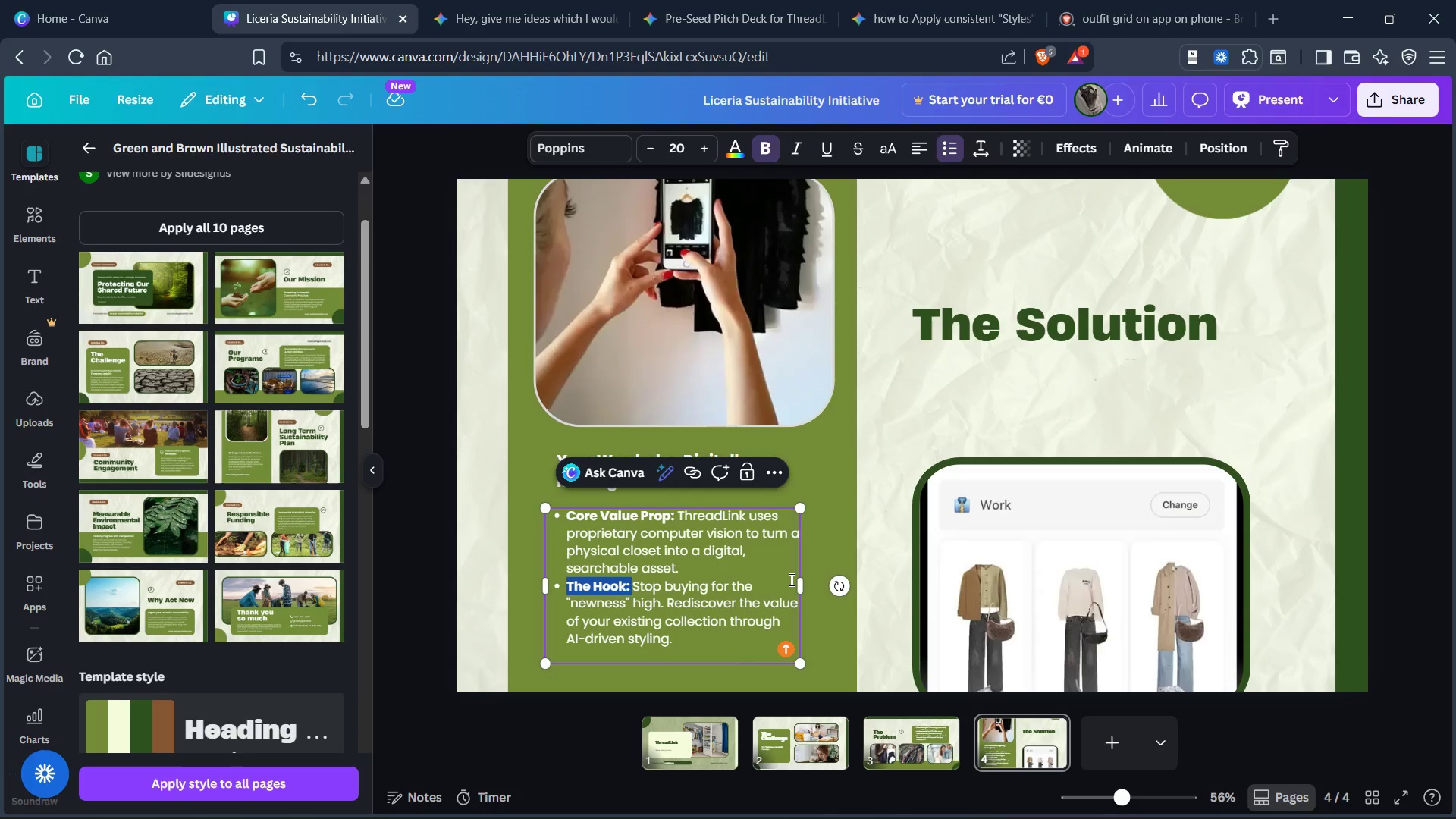 
left_click([789, 579])
 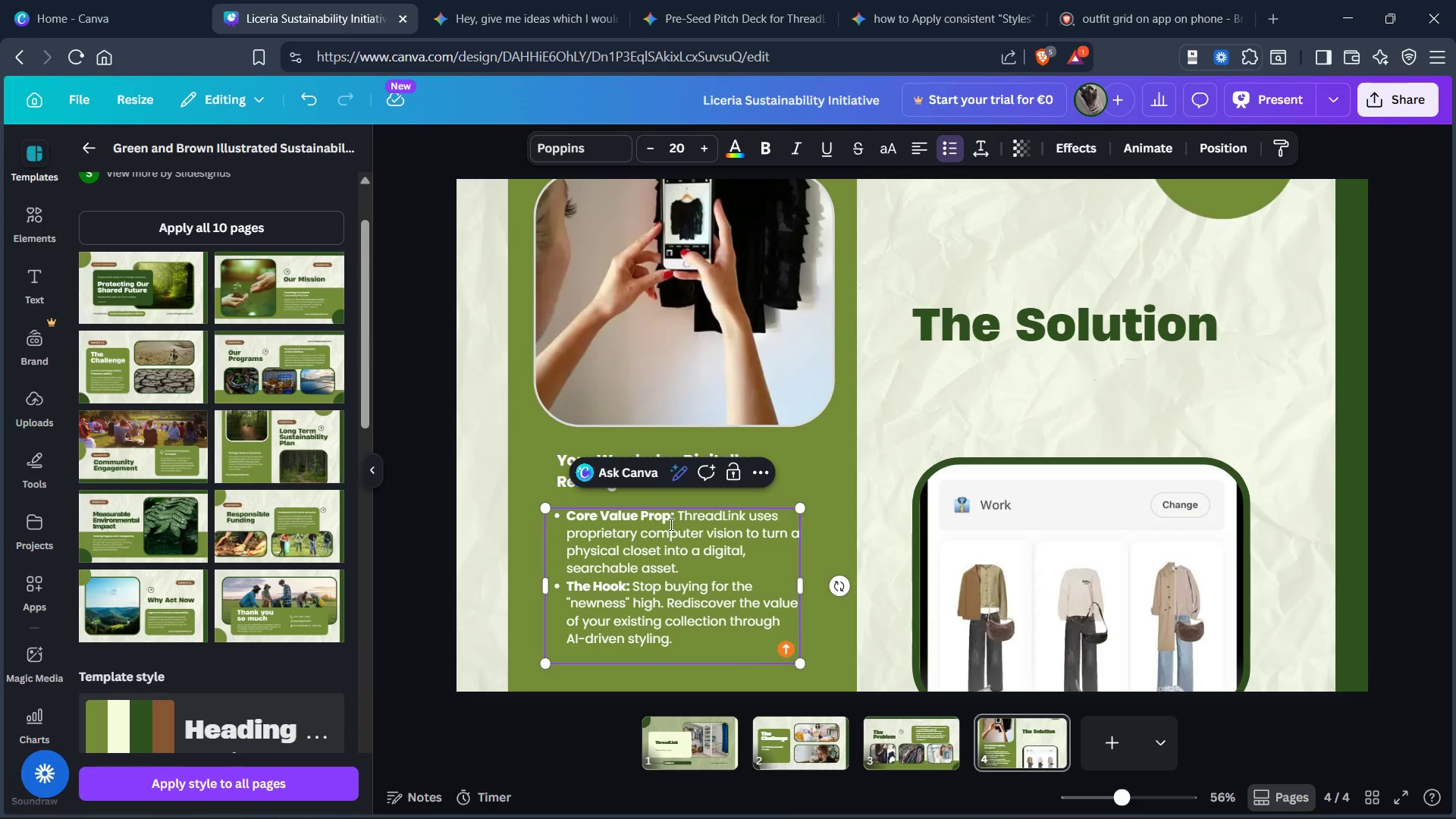 
wait(6.84)
 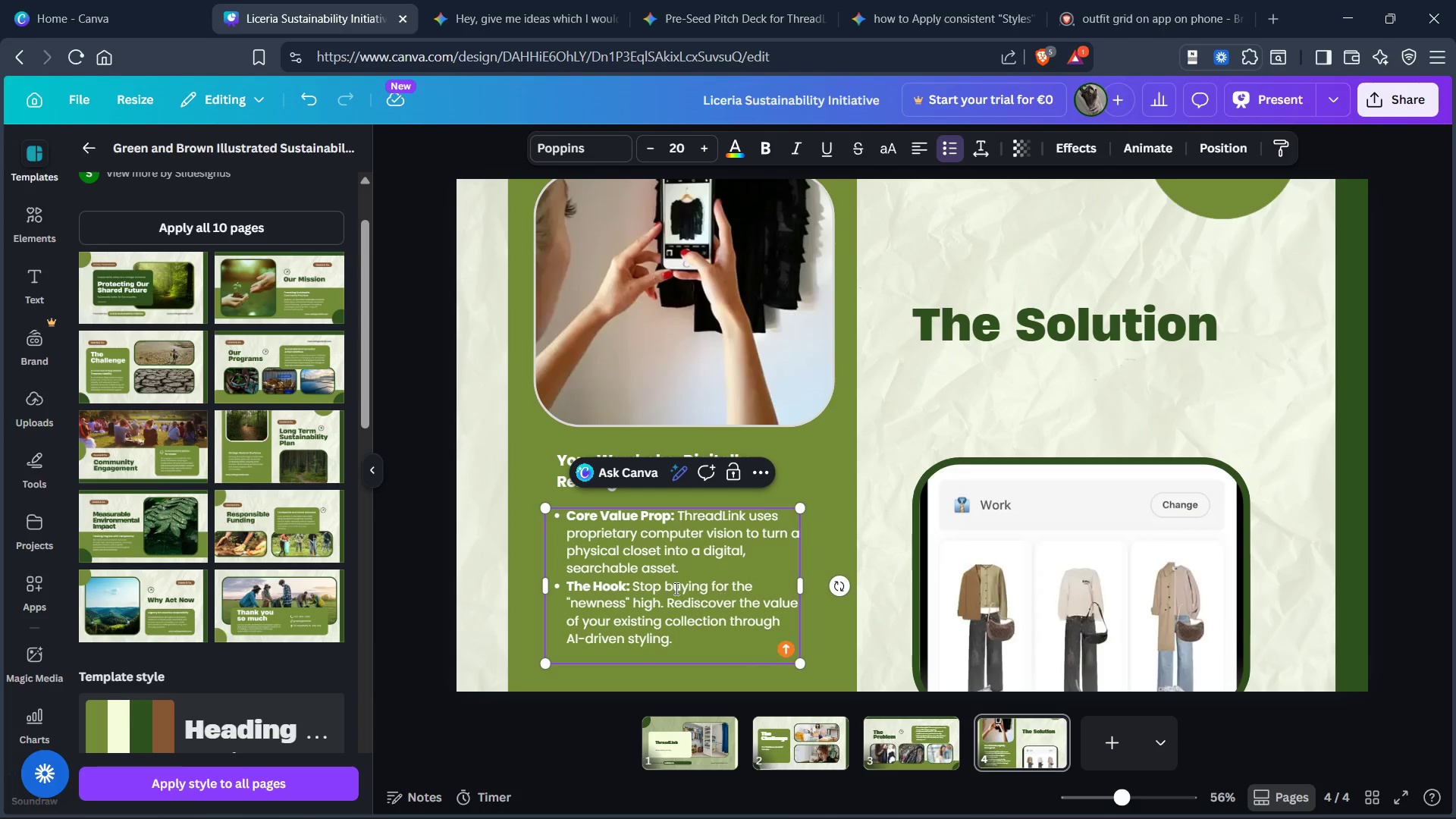 
left_click_drag(start_coordinate=[670, 521], to_coordinate=[550, 519])
 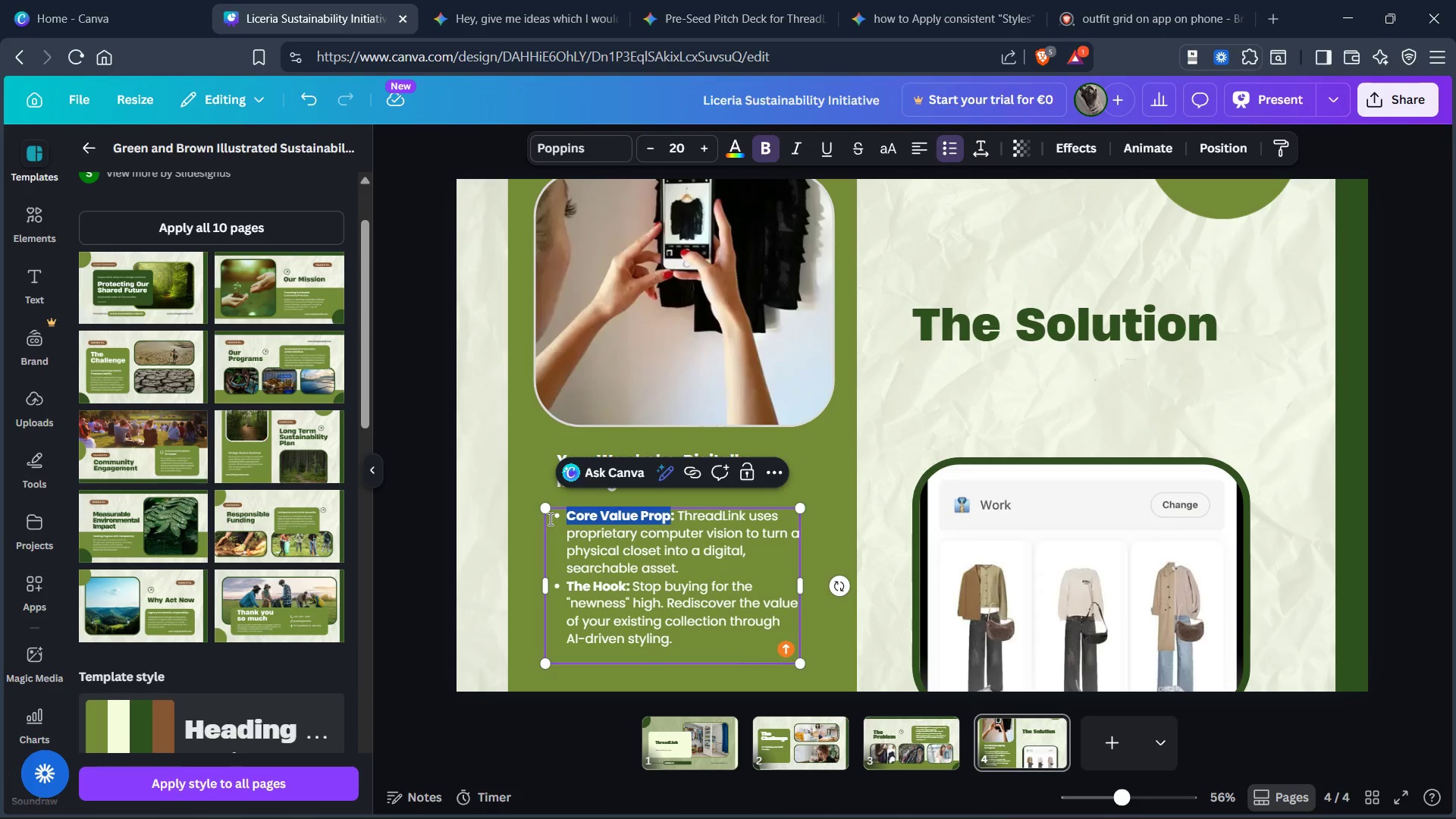 
key(Backspace)
 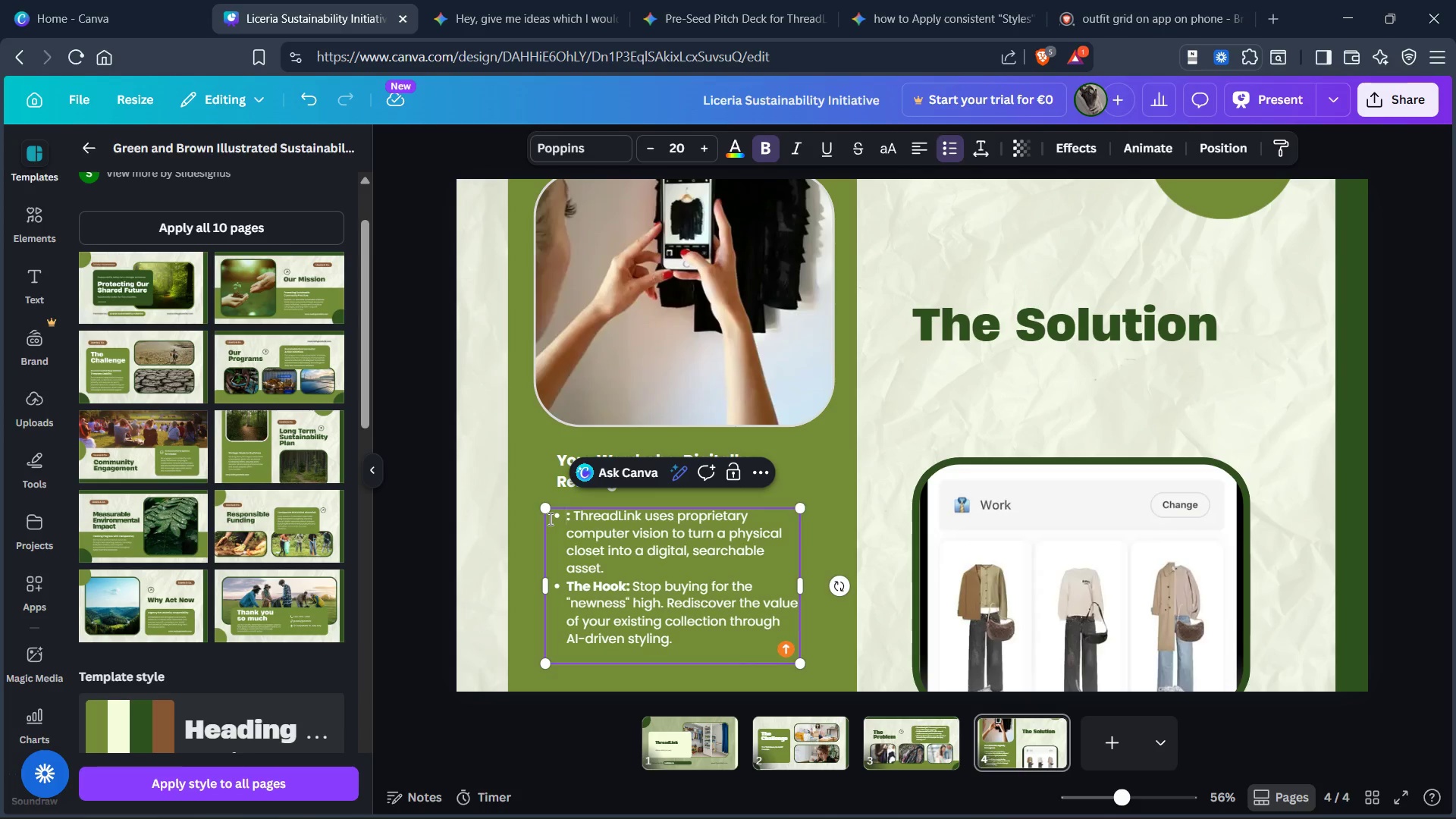 
key(Backspace)
 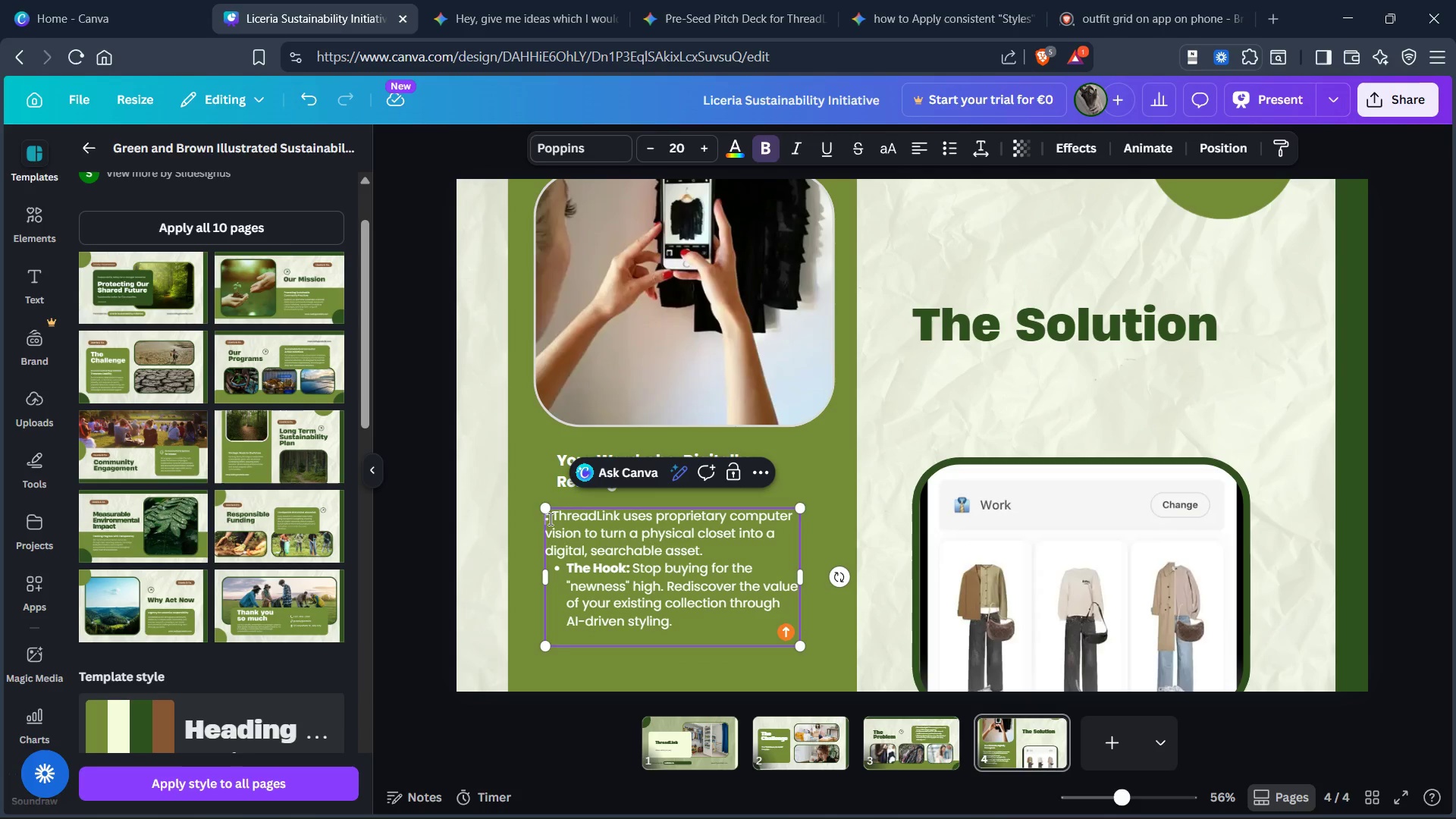 
key(Delete)
 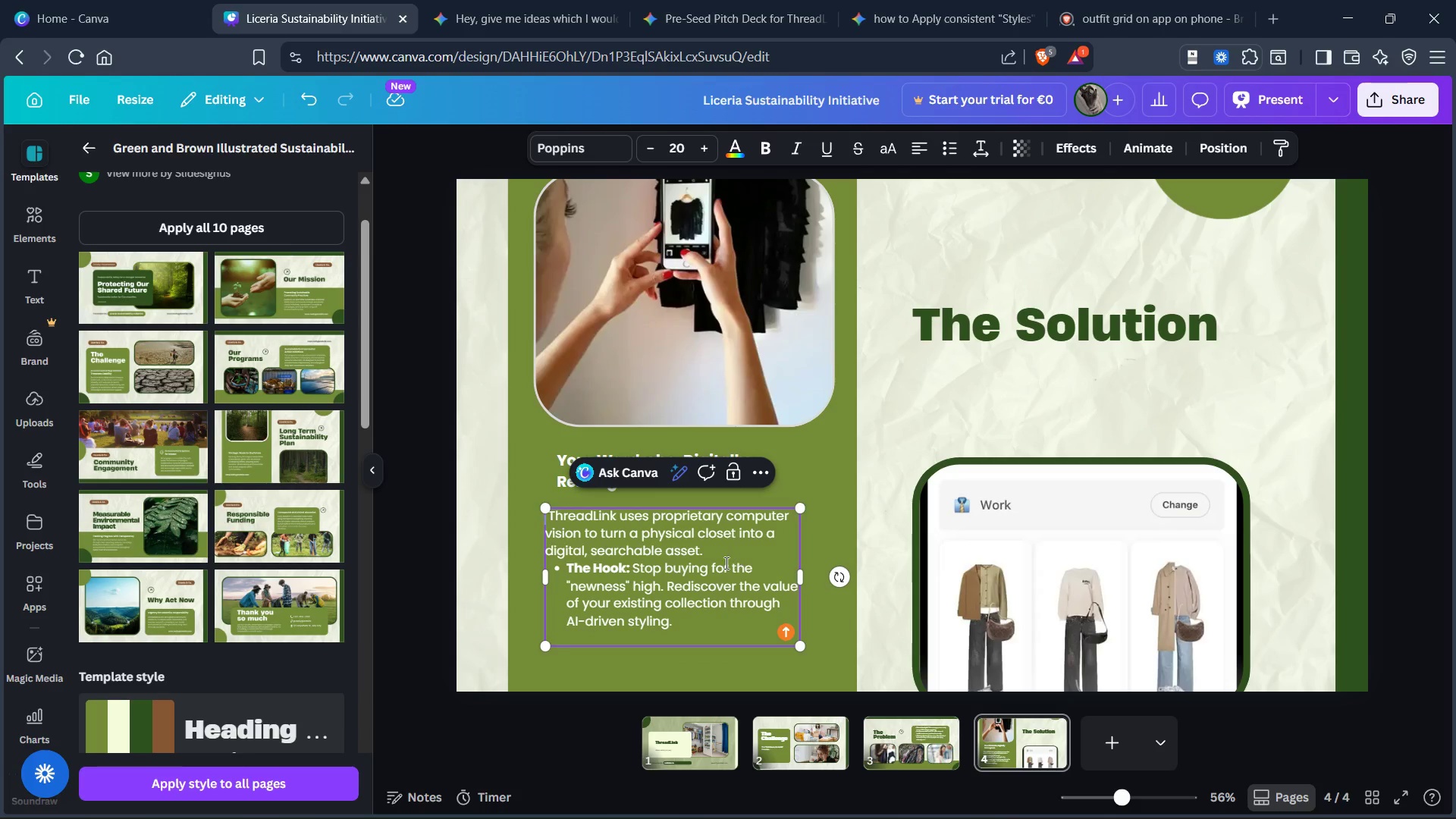 
left_click([724, 559])
 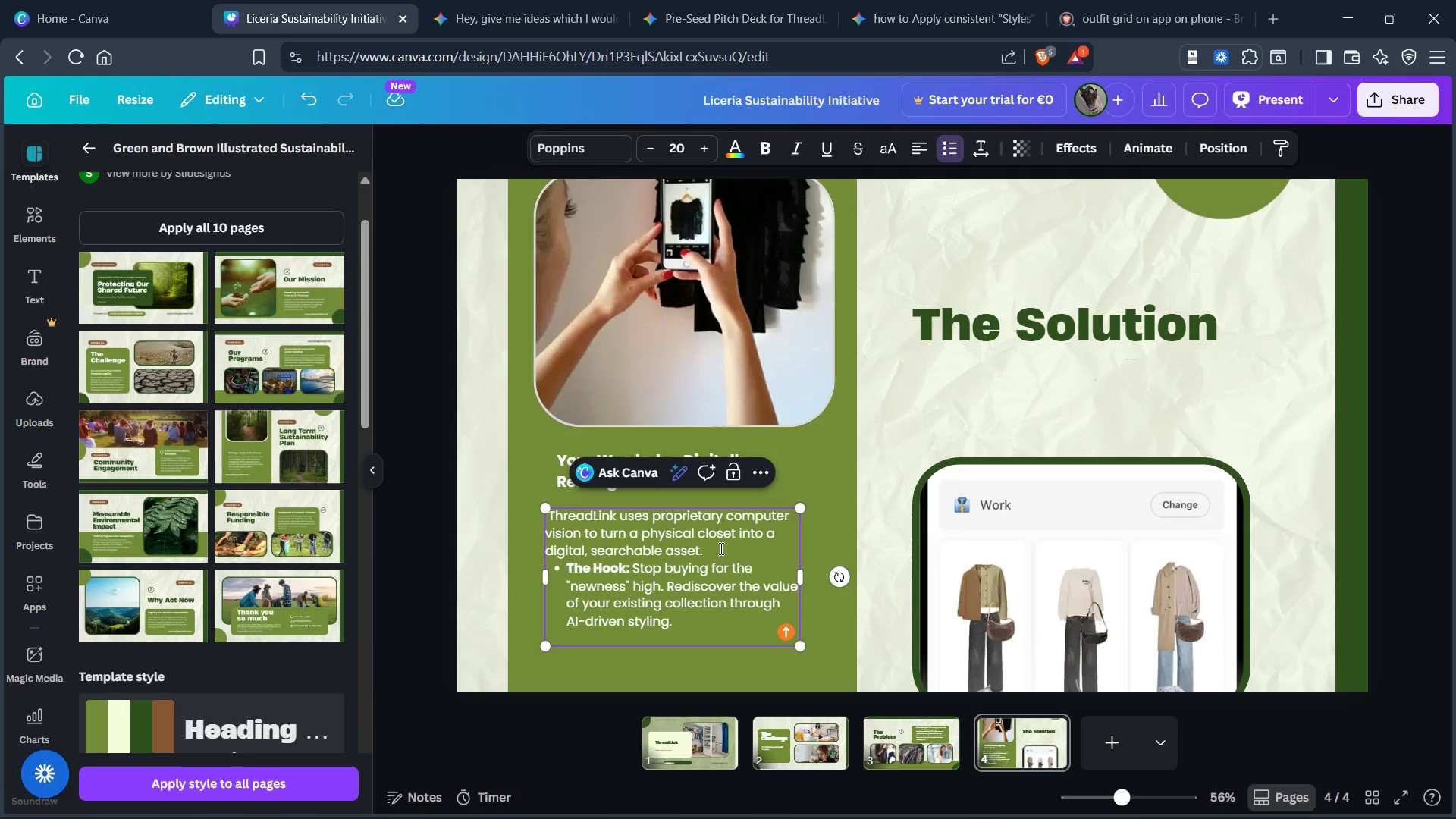 
left_click([720, 548])
 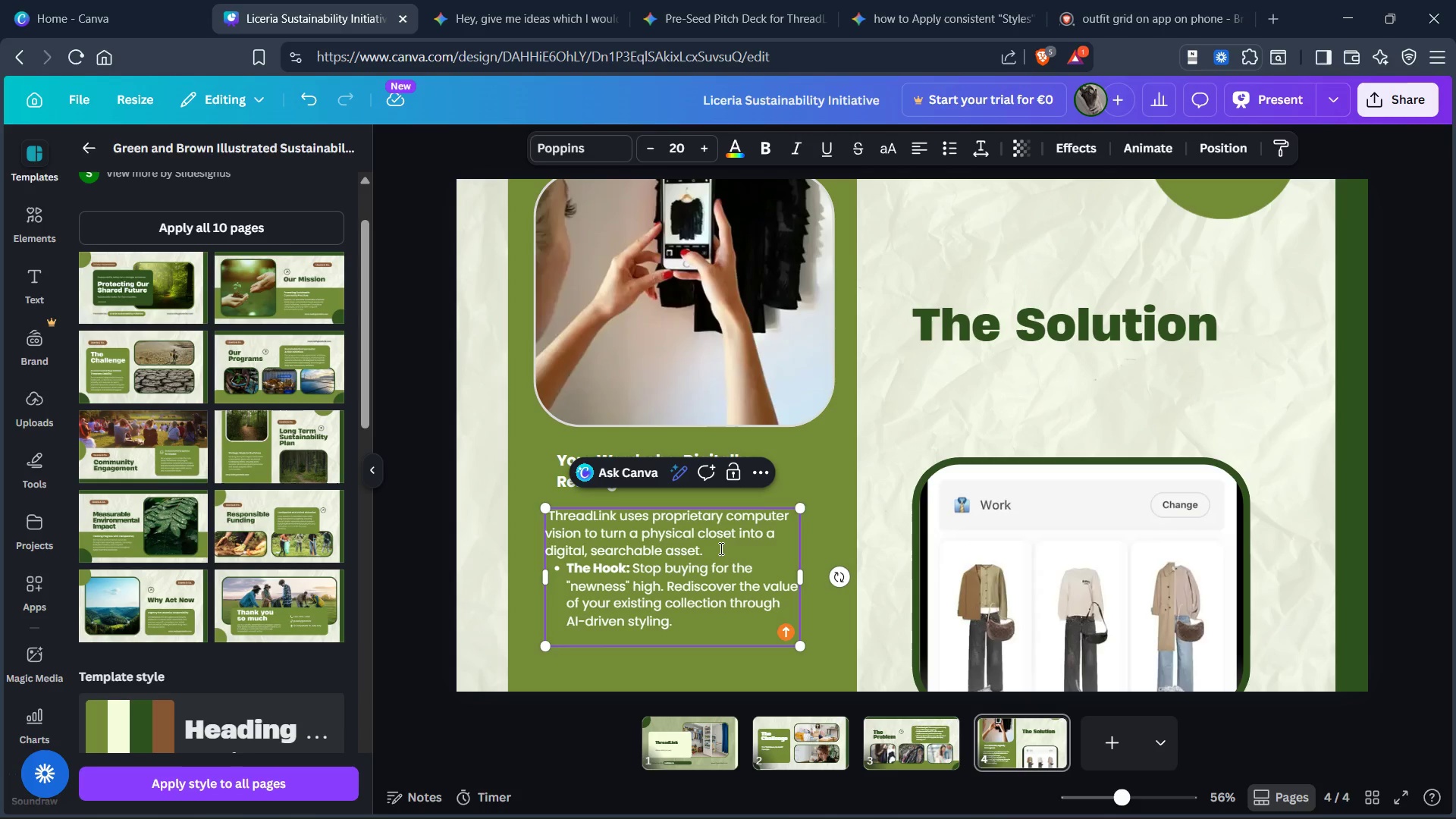 
key(Enter)
 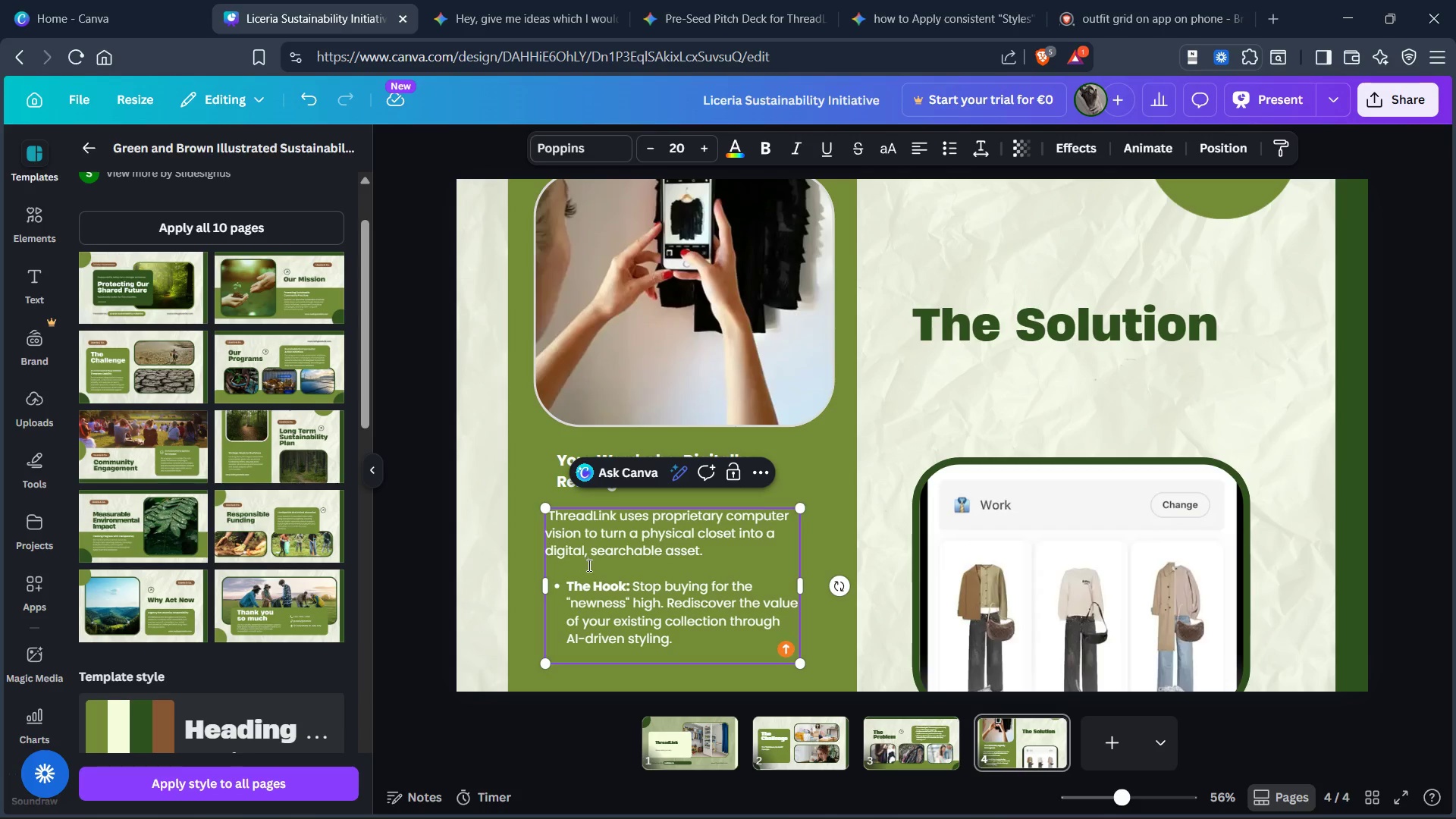 
left_click([625, 565])
 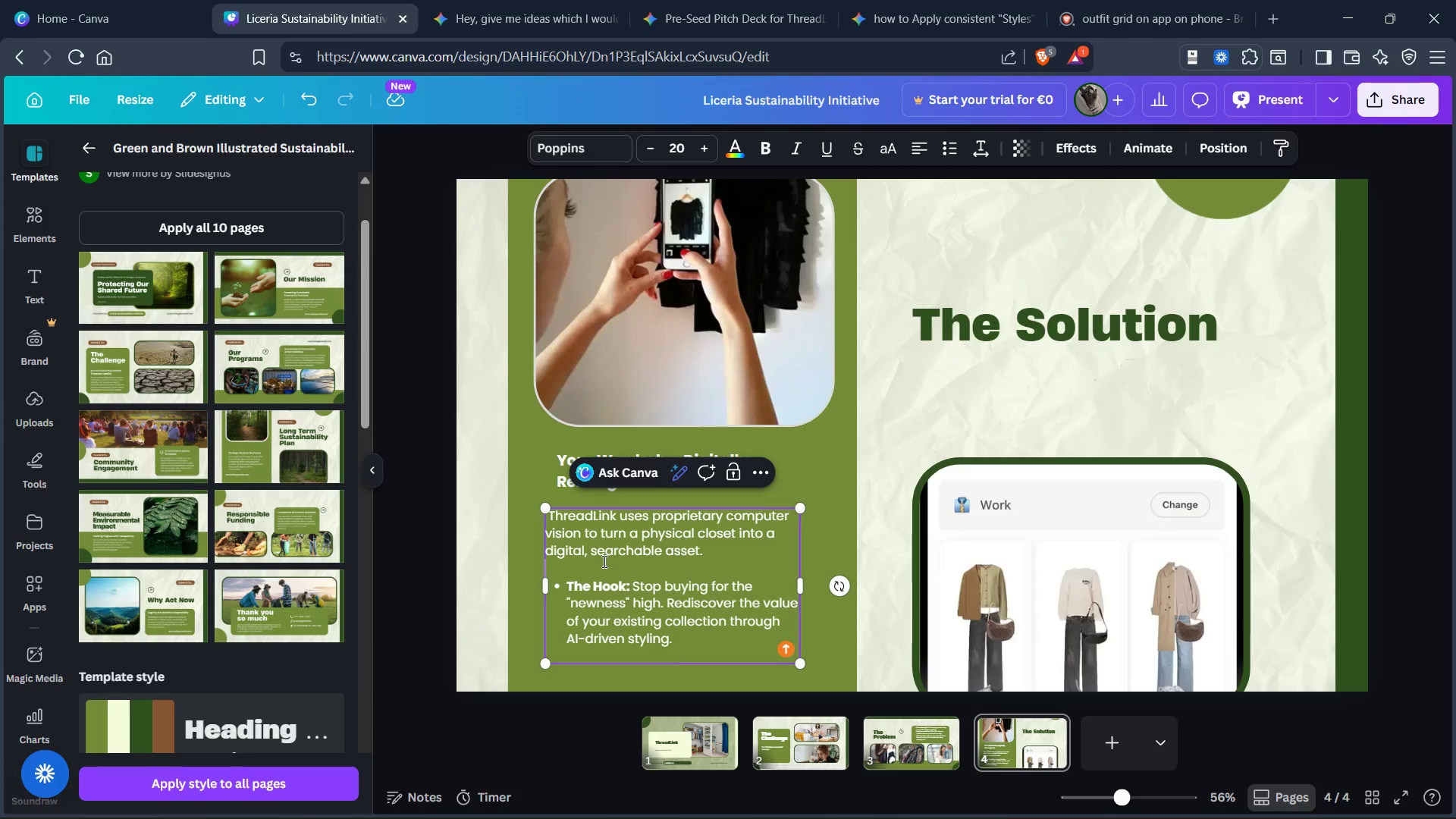 
left_click([603, 561])
 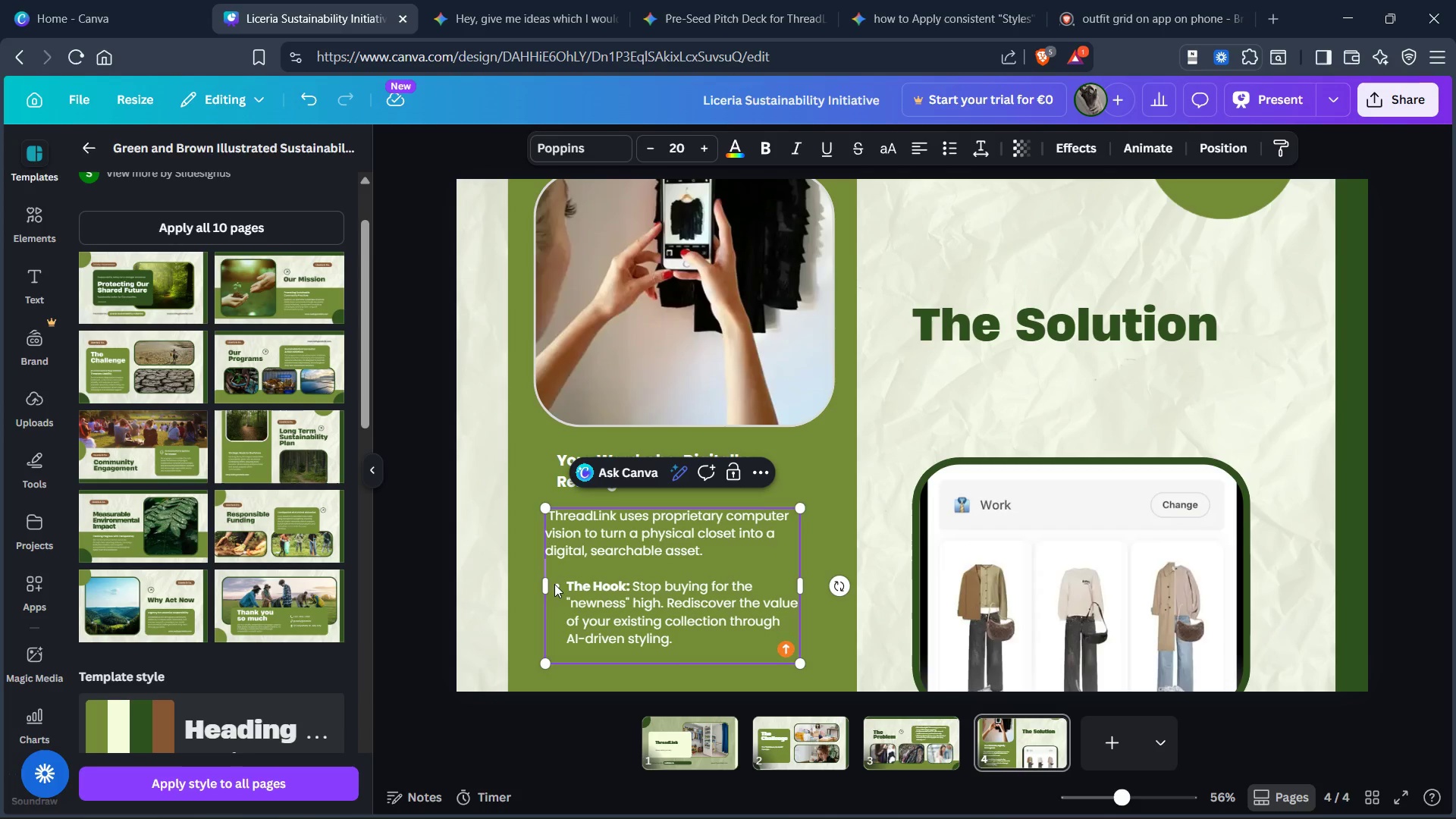 
left_click_drag(start_coordinate=[552, 585], to_coordinate=[632, 590])
 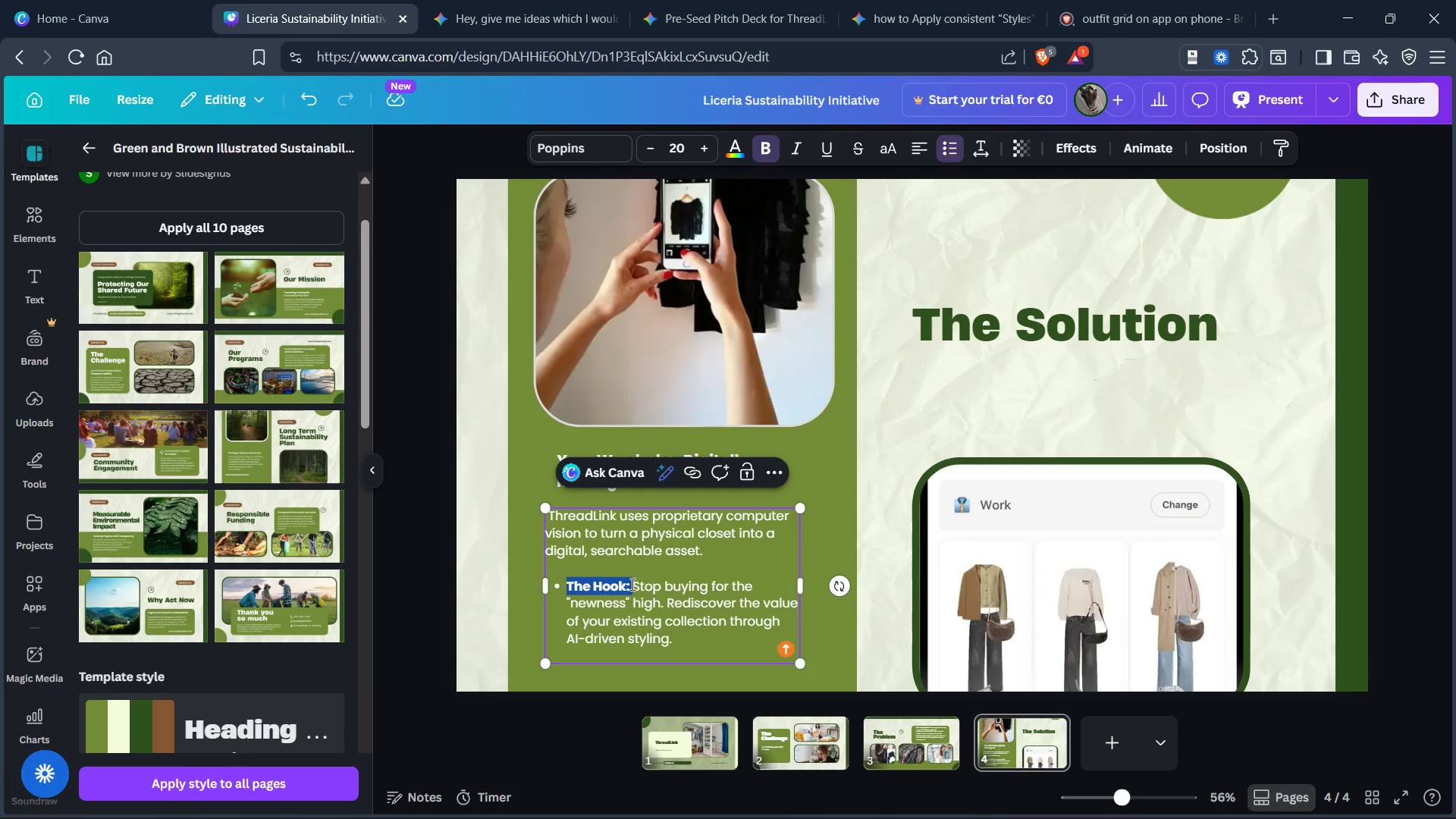 
key(Backspace)
 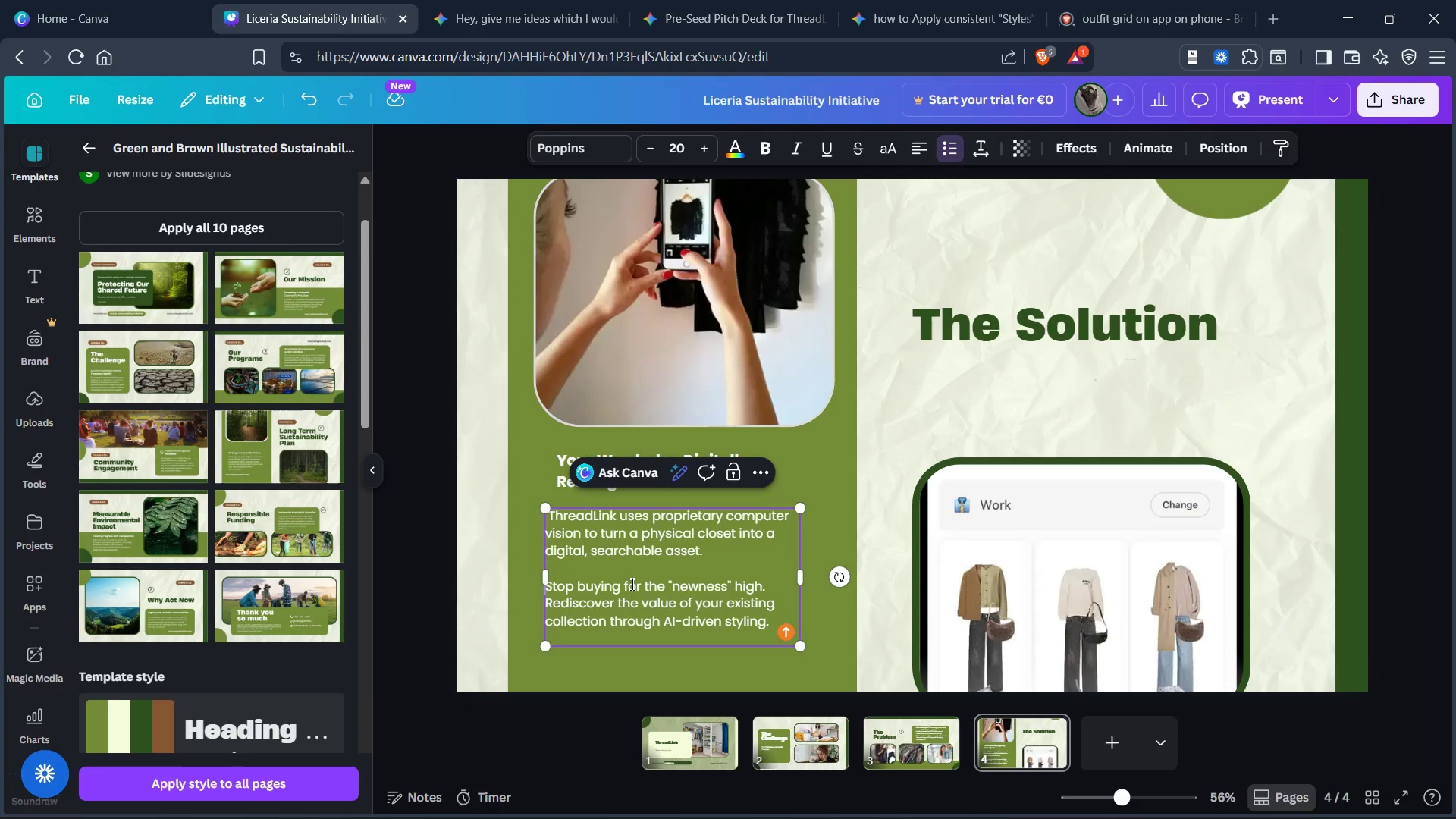 
key(Backspace)
 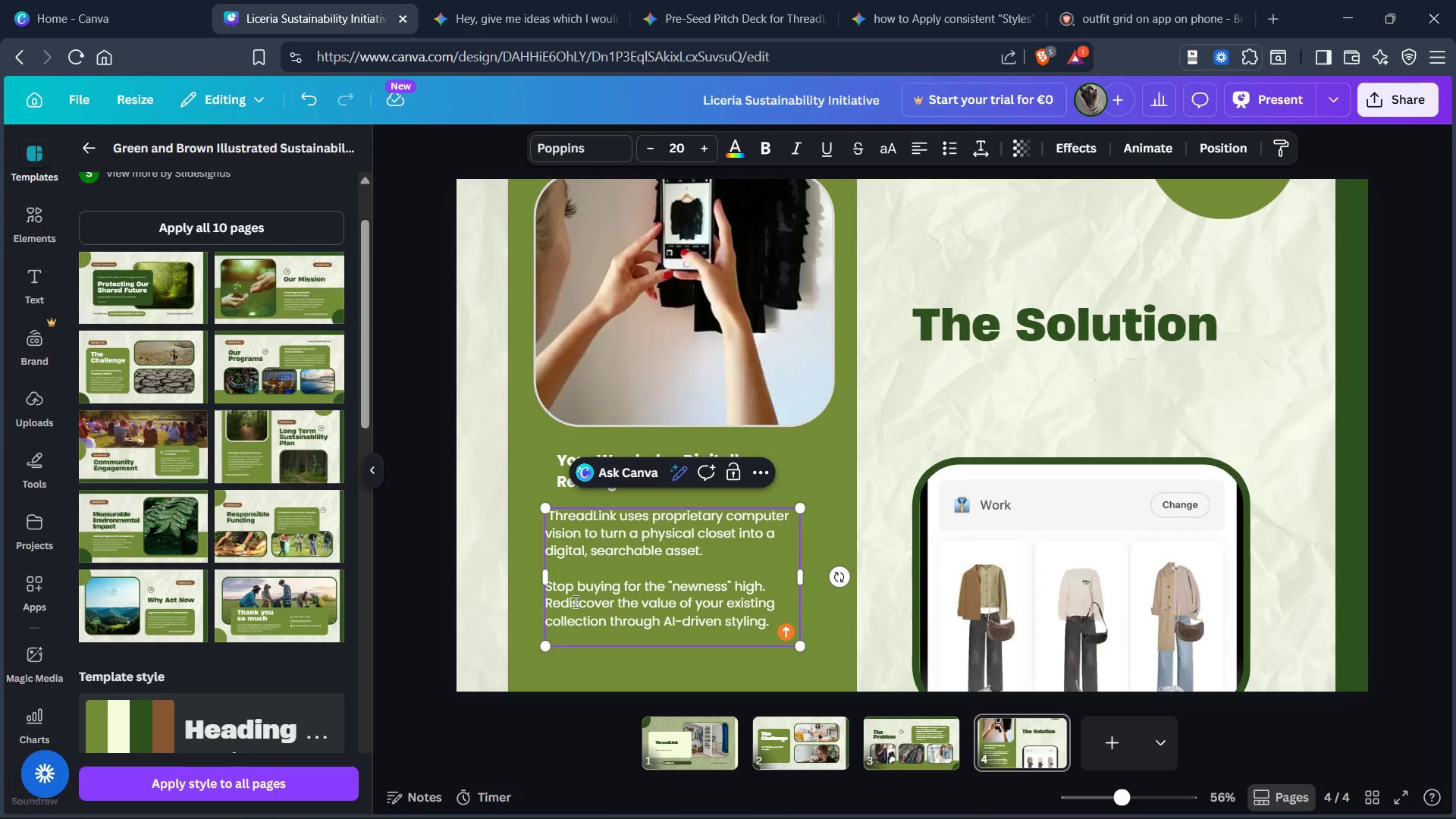 
left_click([544, 600])
 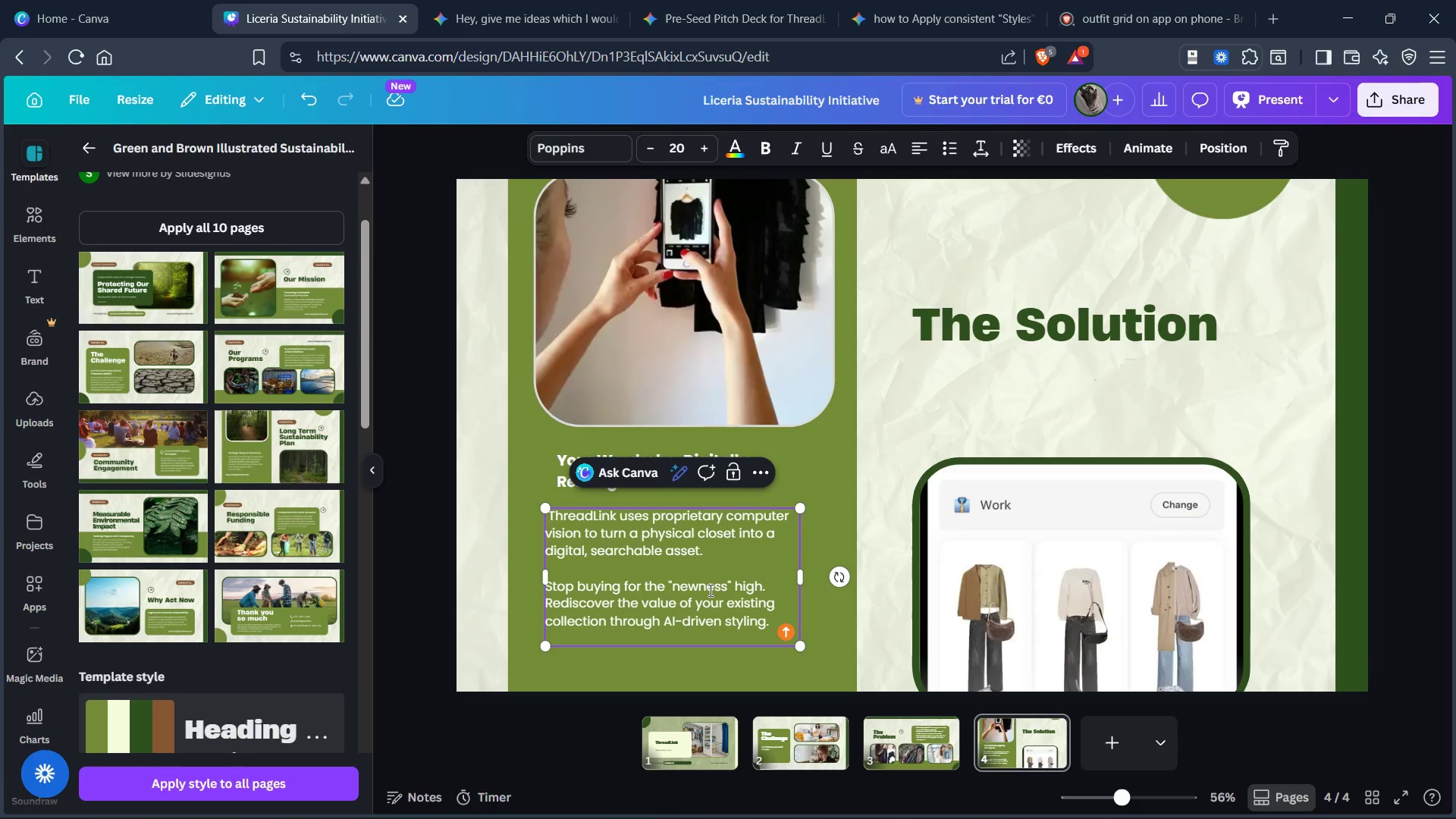 
double_click([709, 590])
 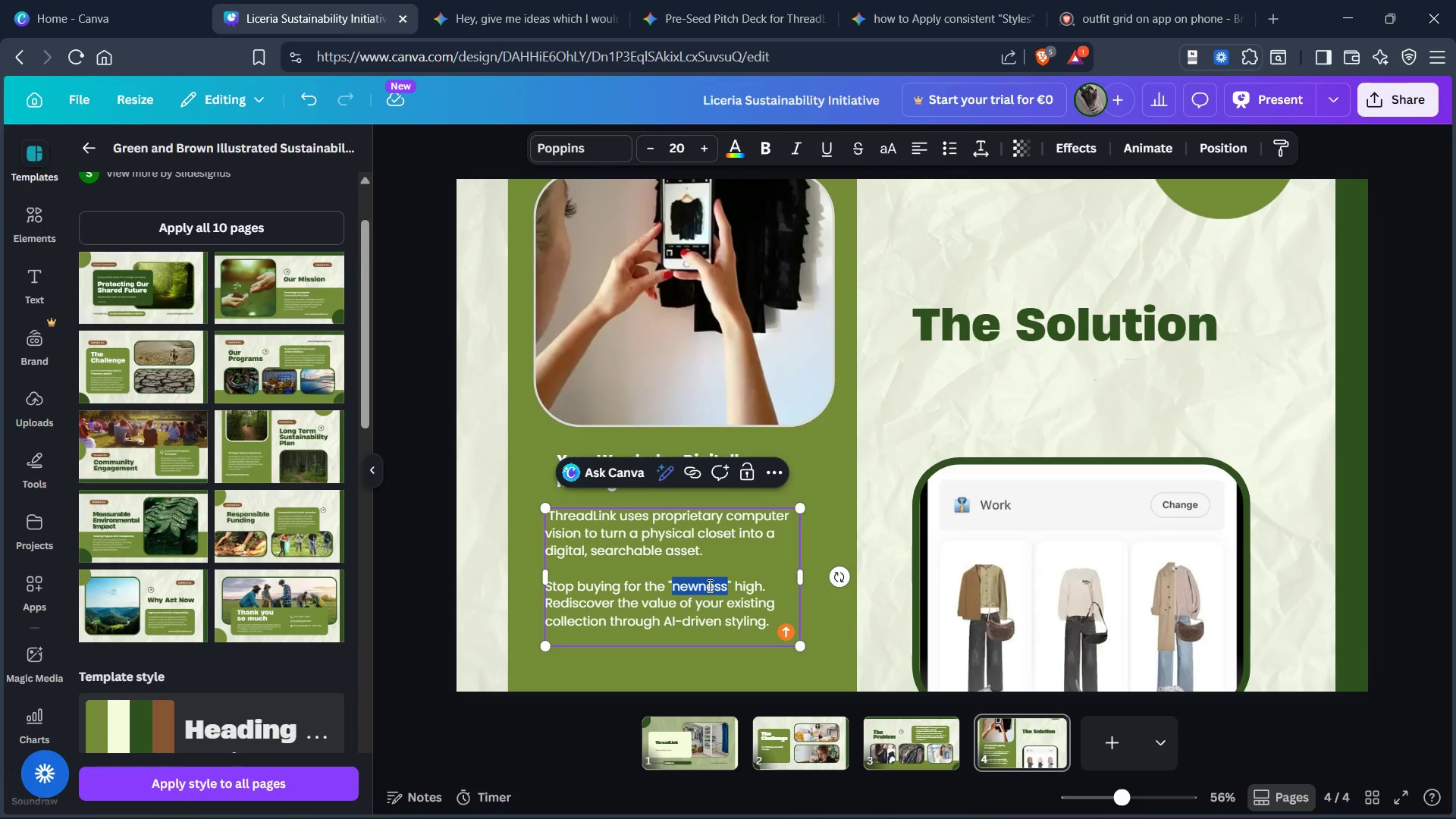 
key(Control+B)
 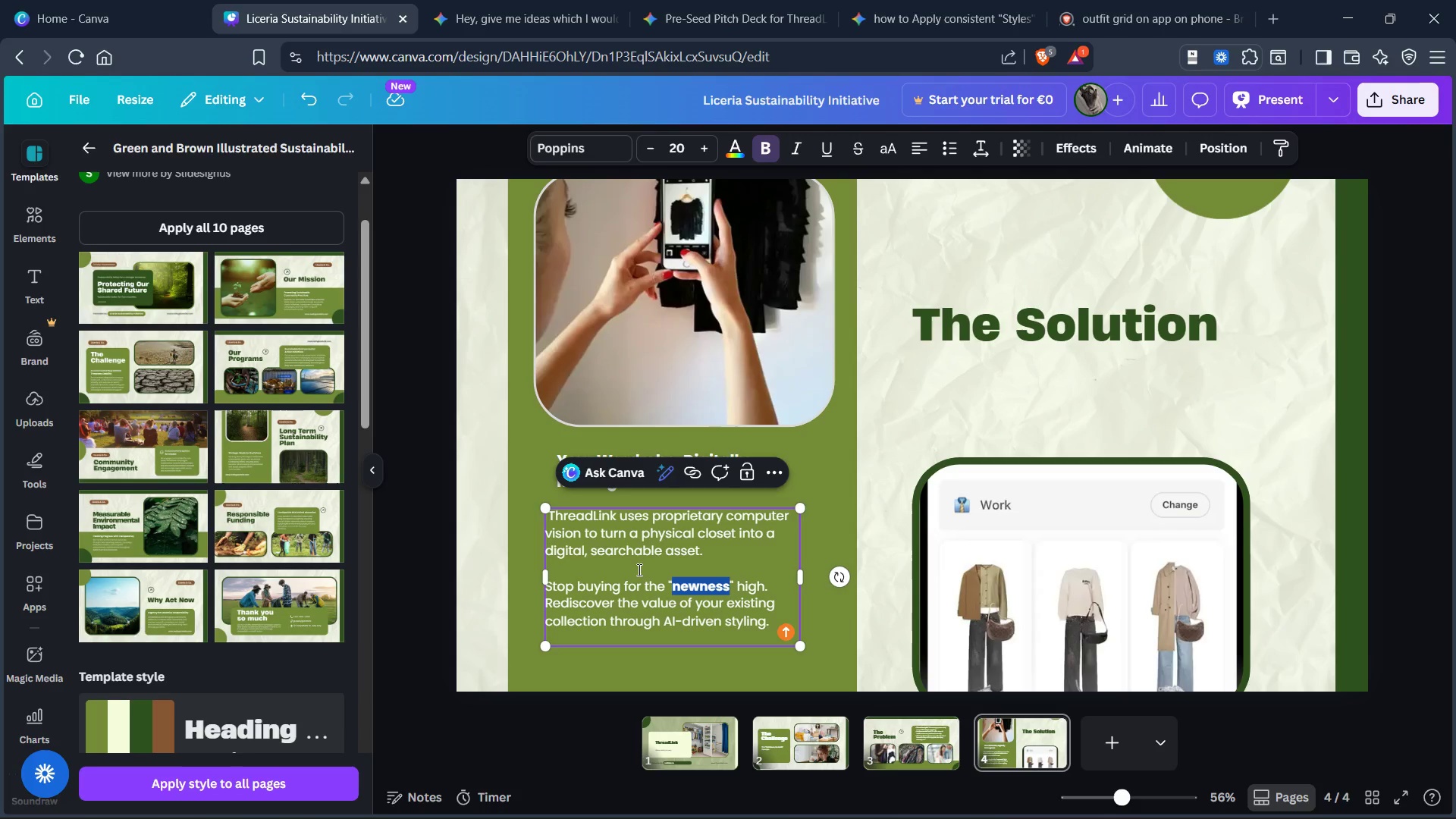 
left_click([682, 595])
 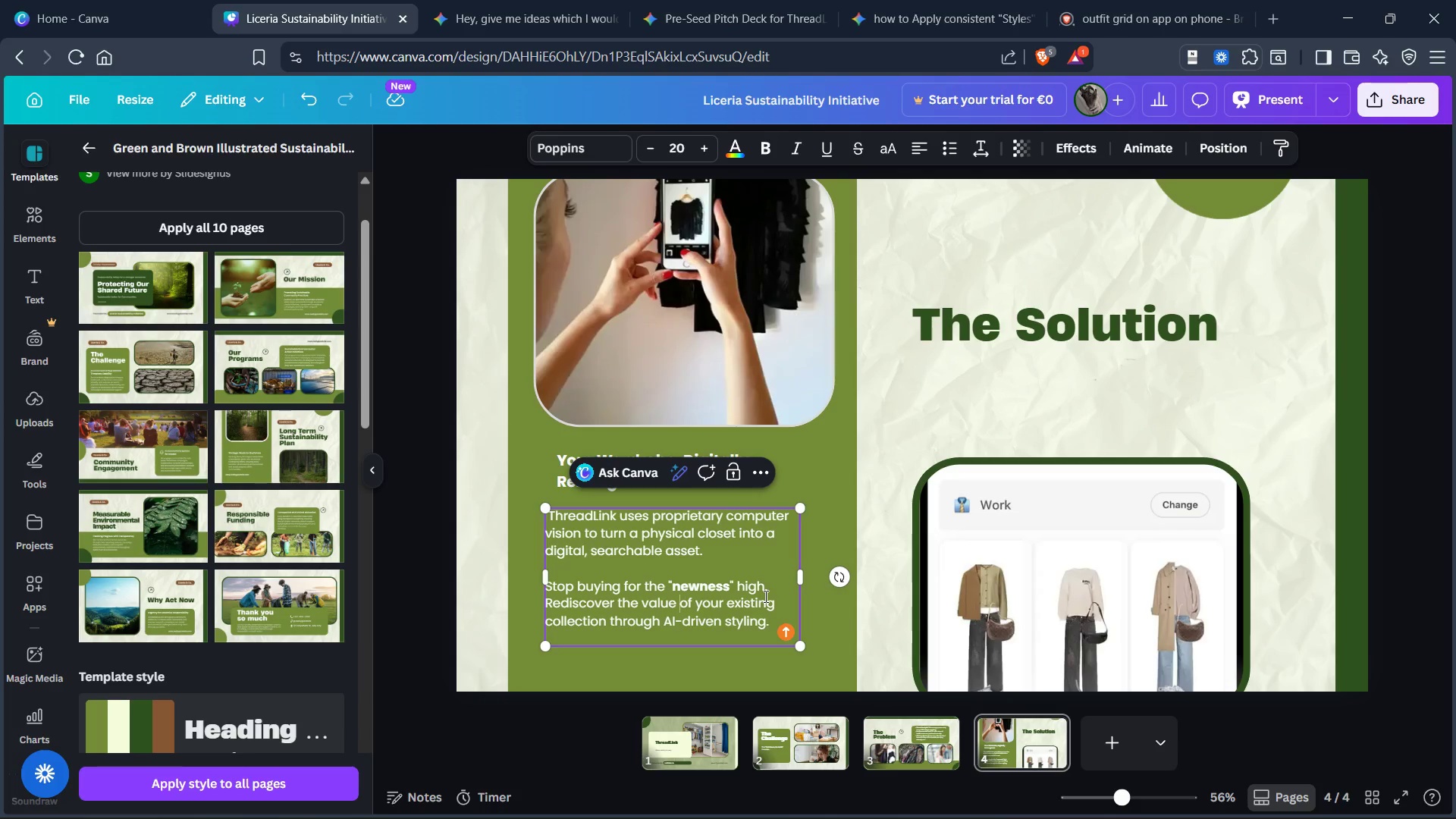 
double_click([764, 596])
 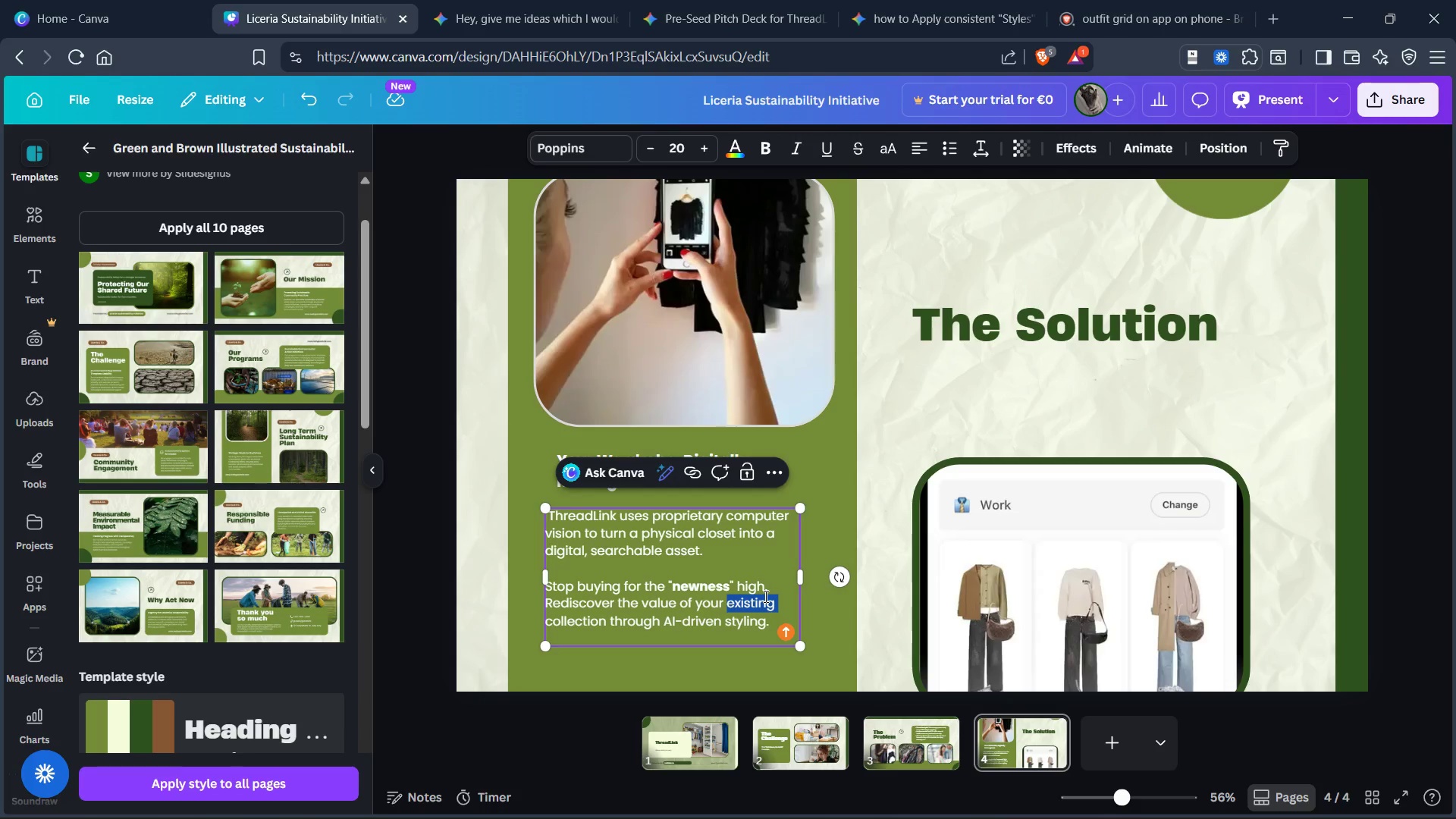 
key(Control+B)
 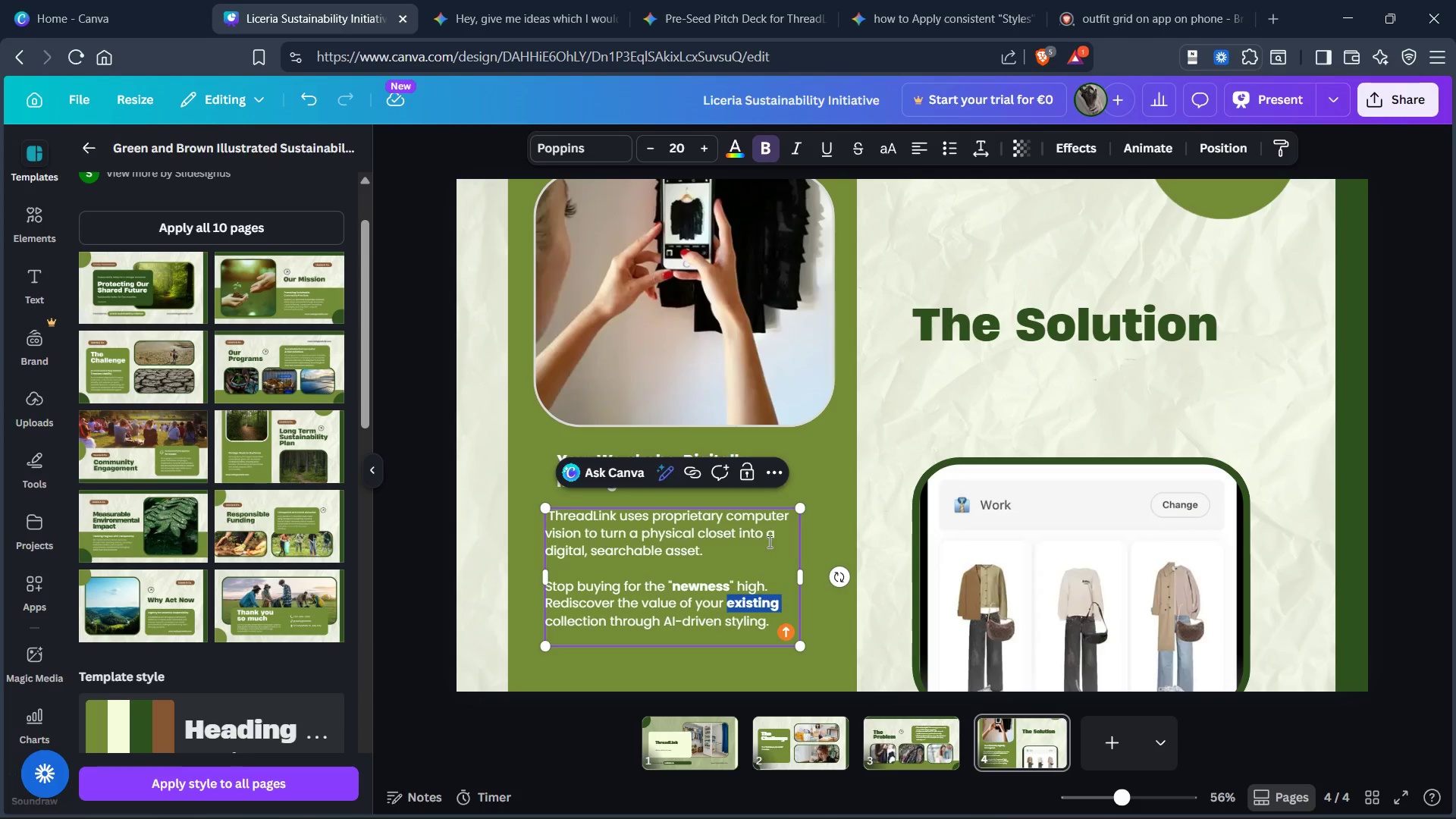 
left_click([768, 527])
 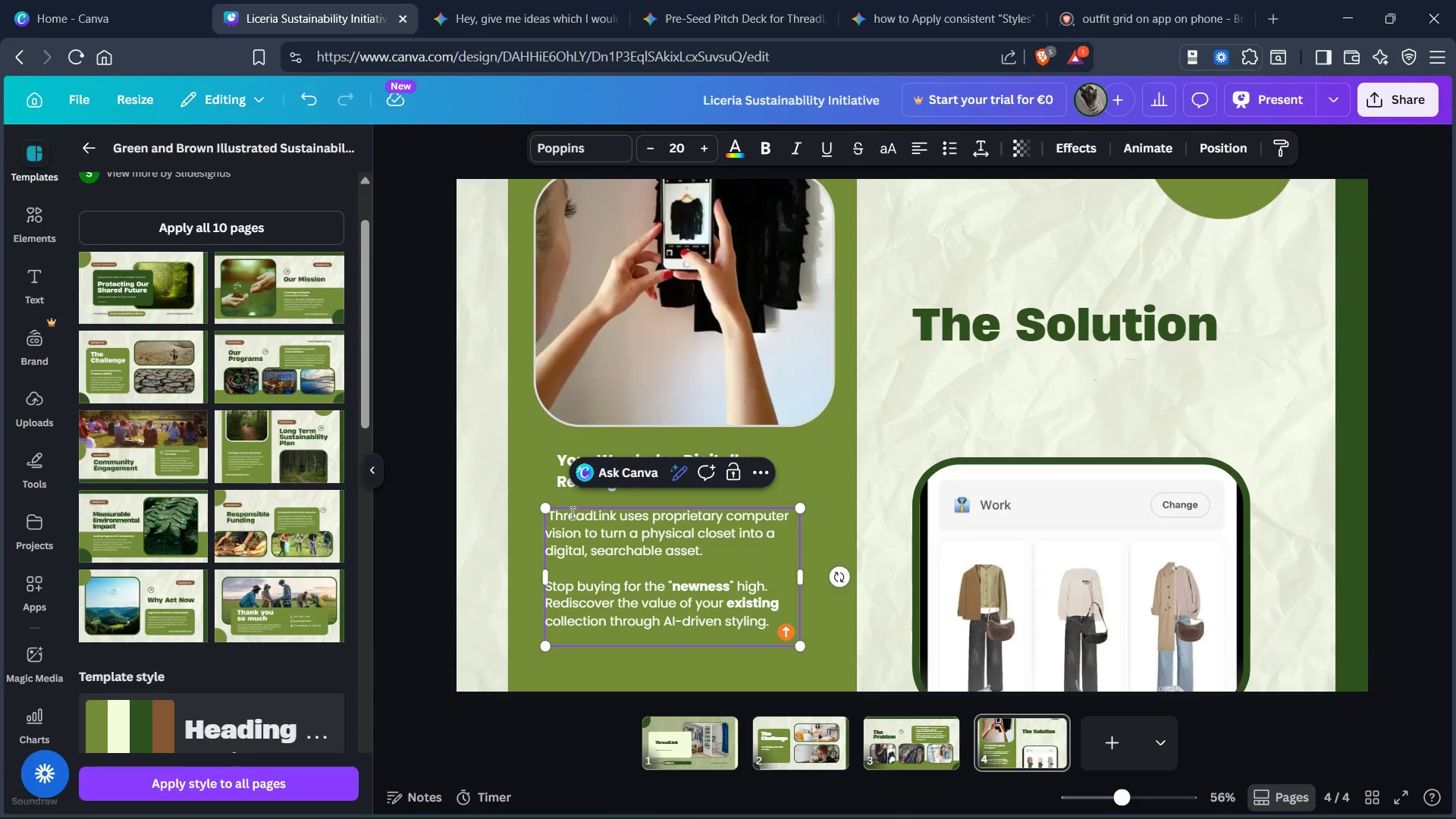 
double_click([572, 513])
 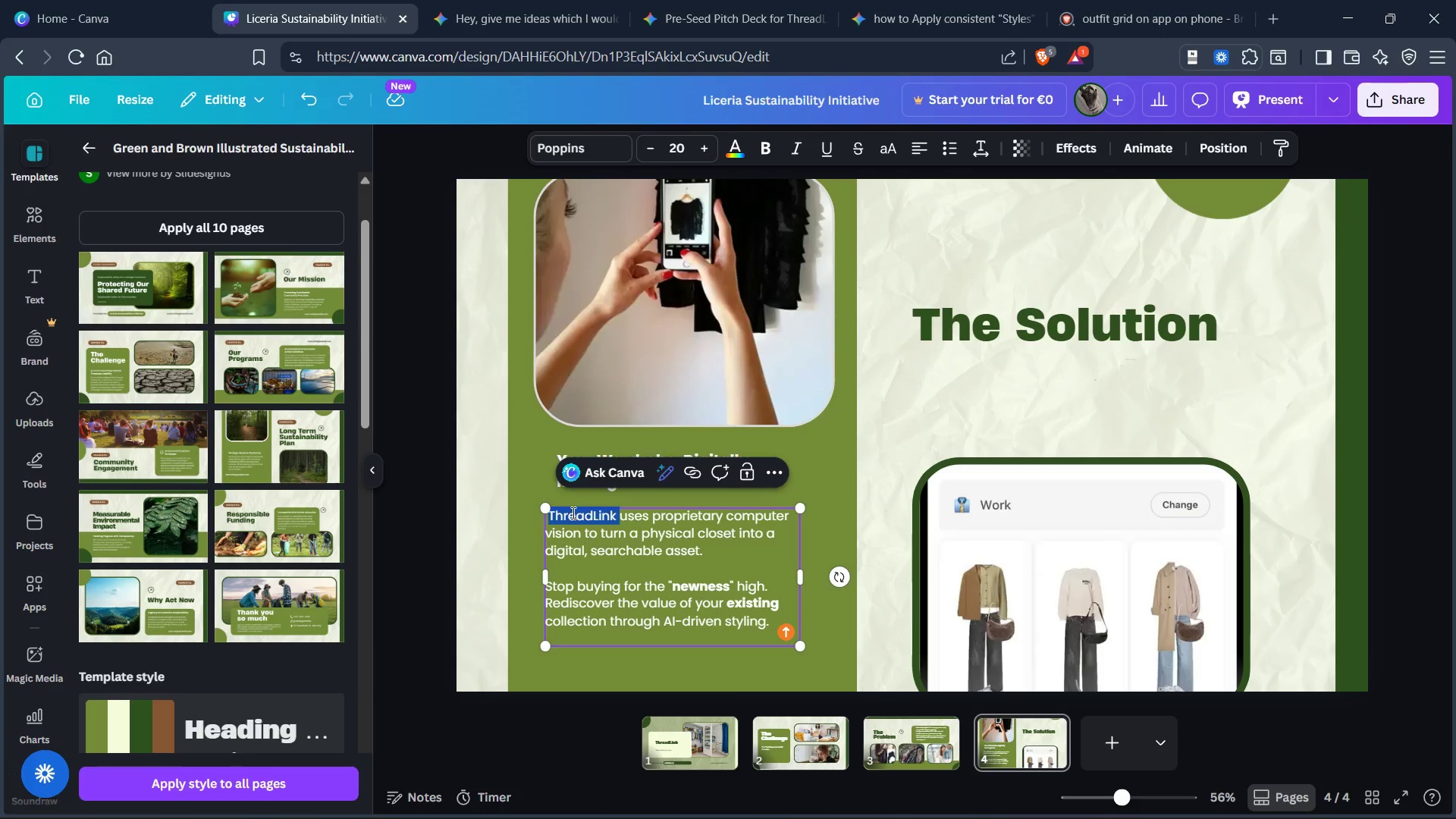 
key(Control+B)
 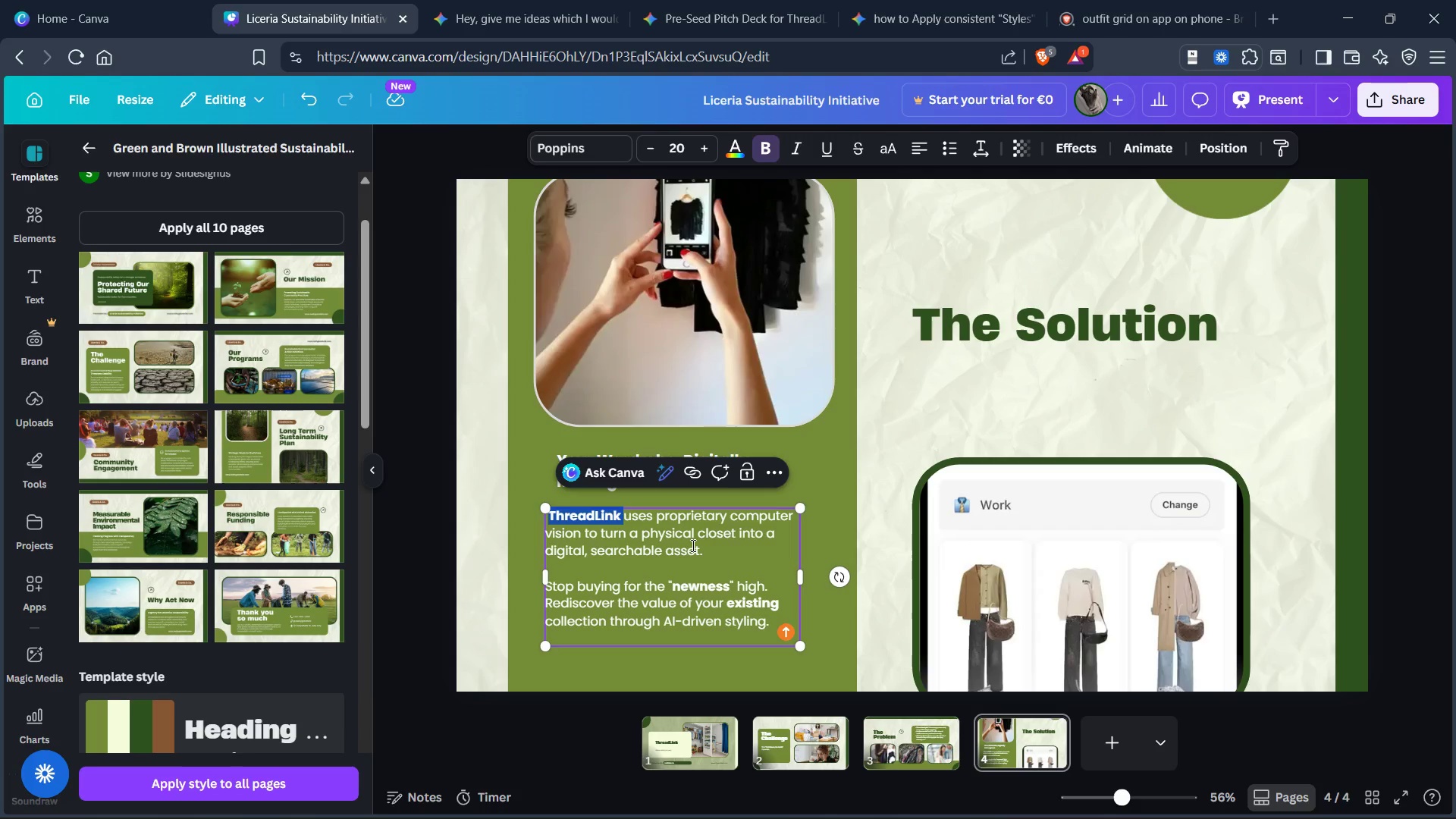 
left_click([692, 545])
 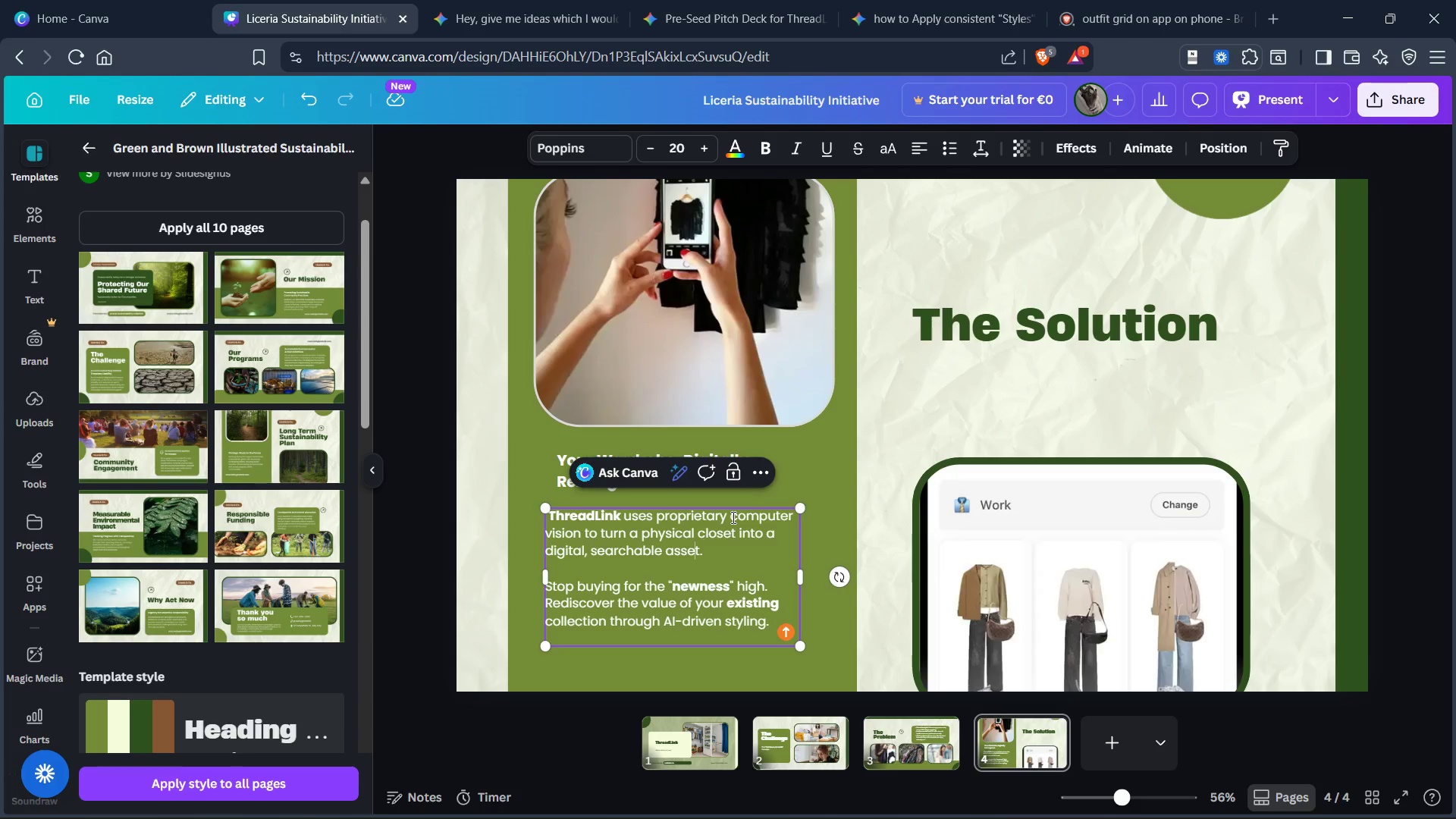 
left_click_drag(start_coordinate=[731, 517], to_coordinate=[579, 534])
 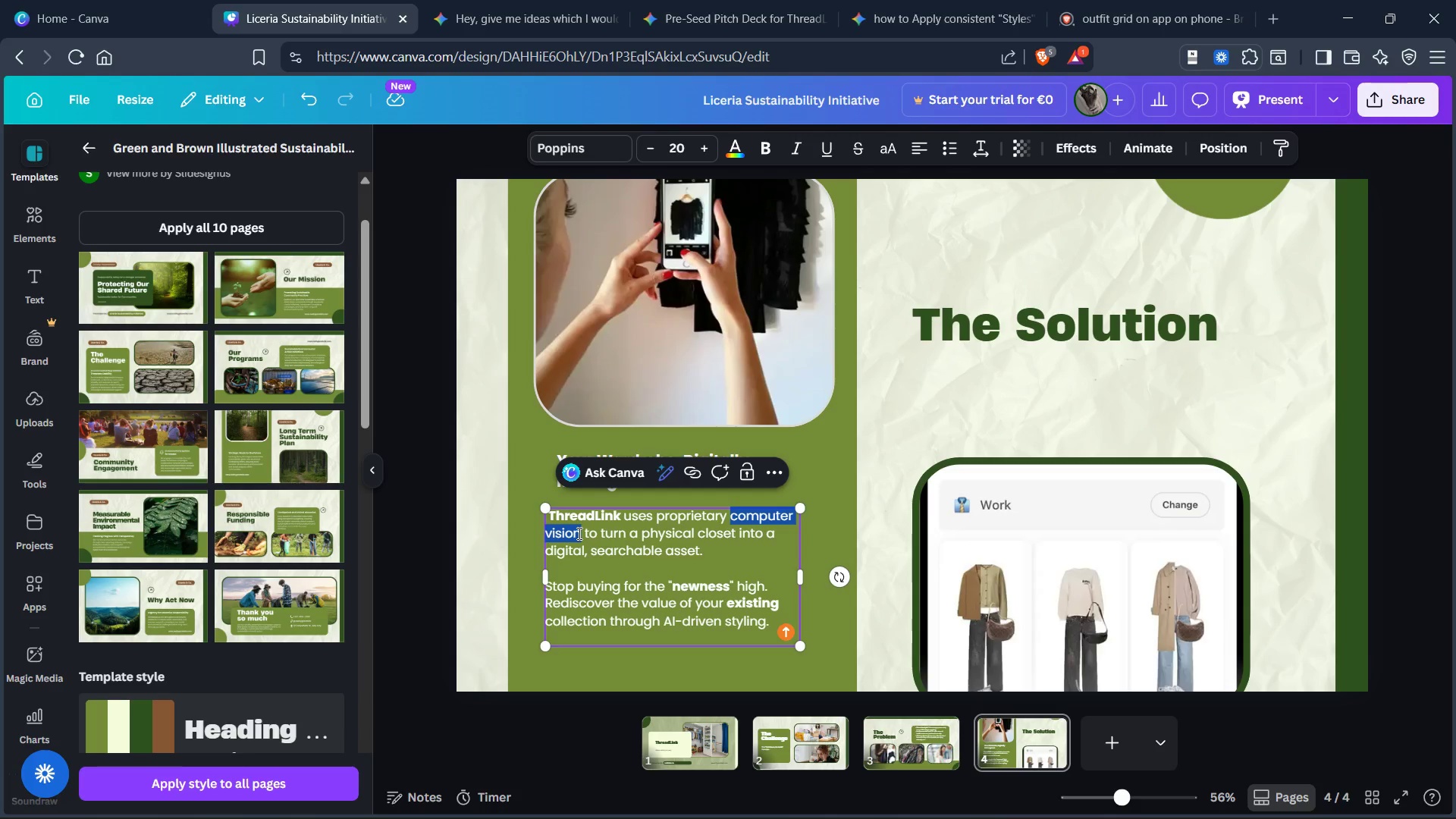 
key(Control+B)
 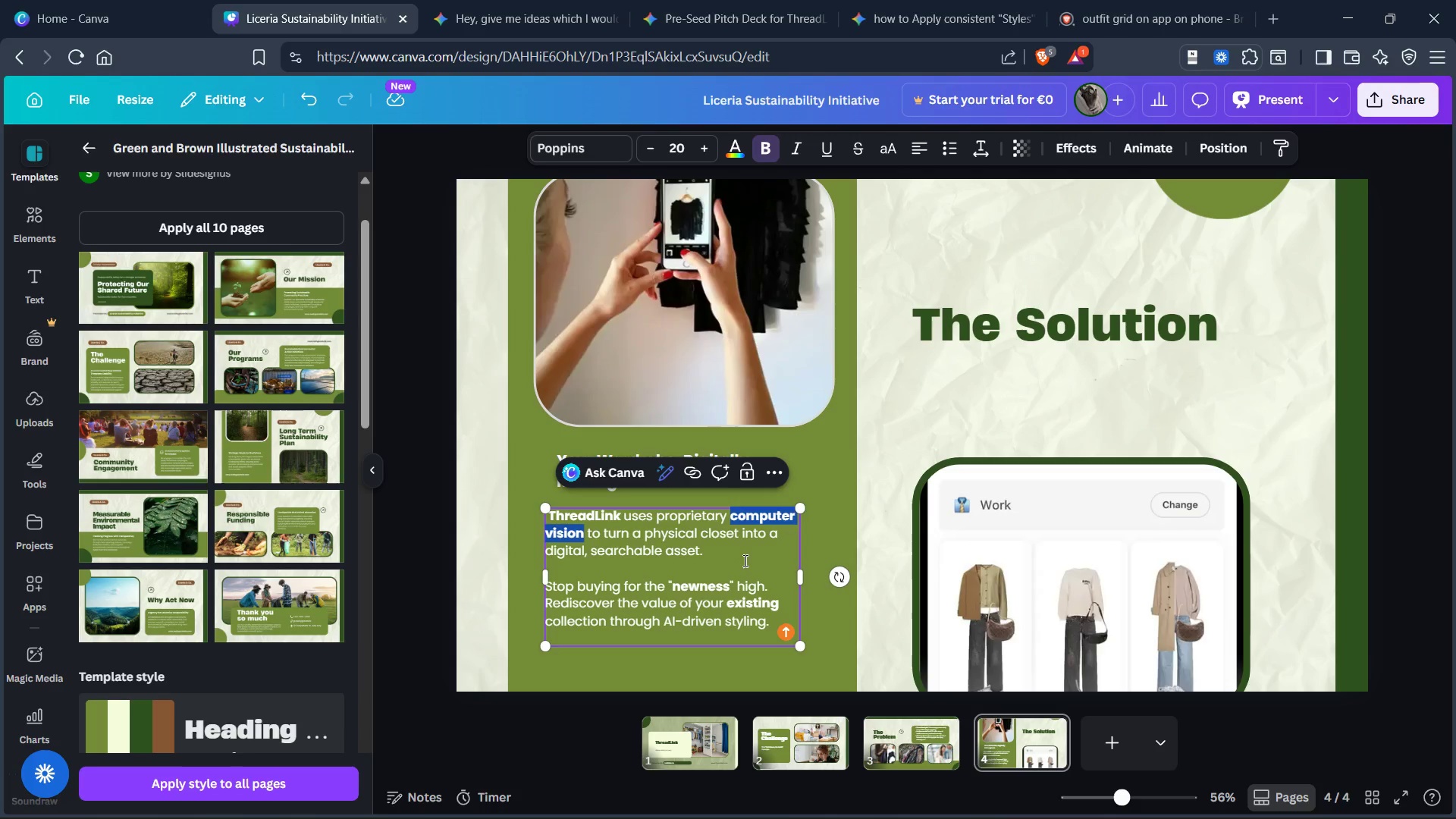 
left_click([744, 560])
 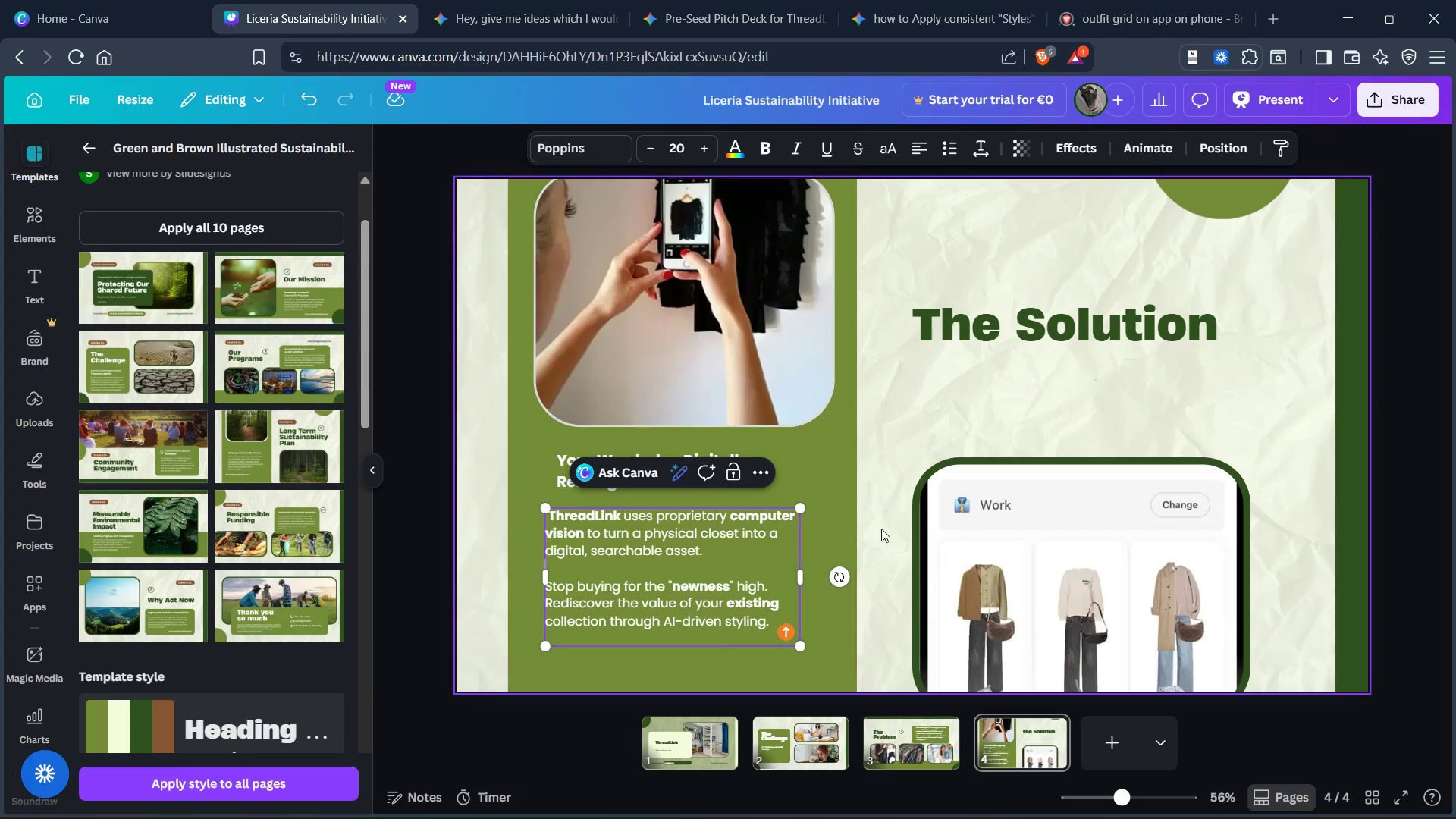 
left_click([882, 528])
 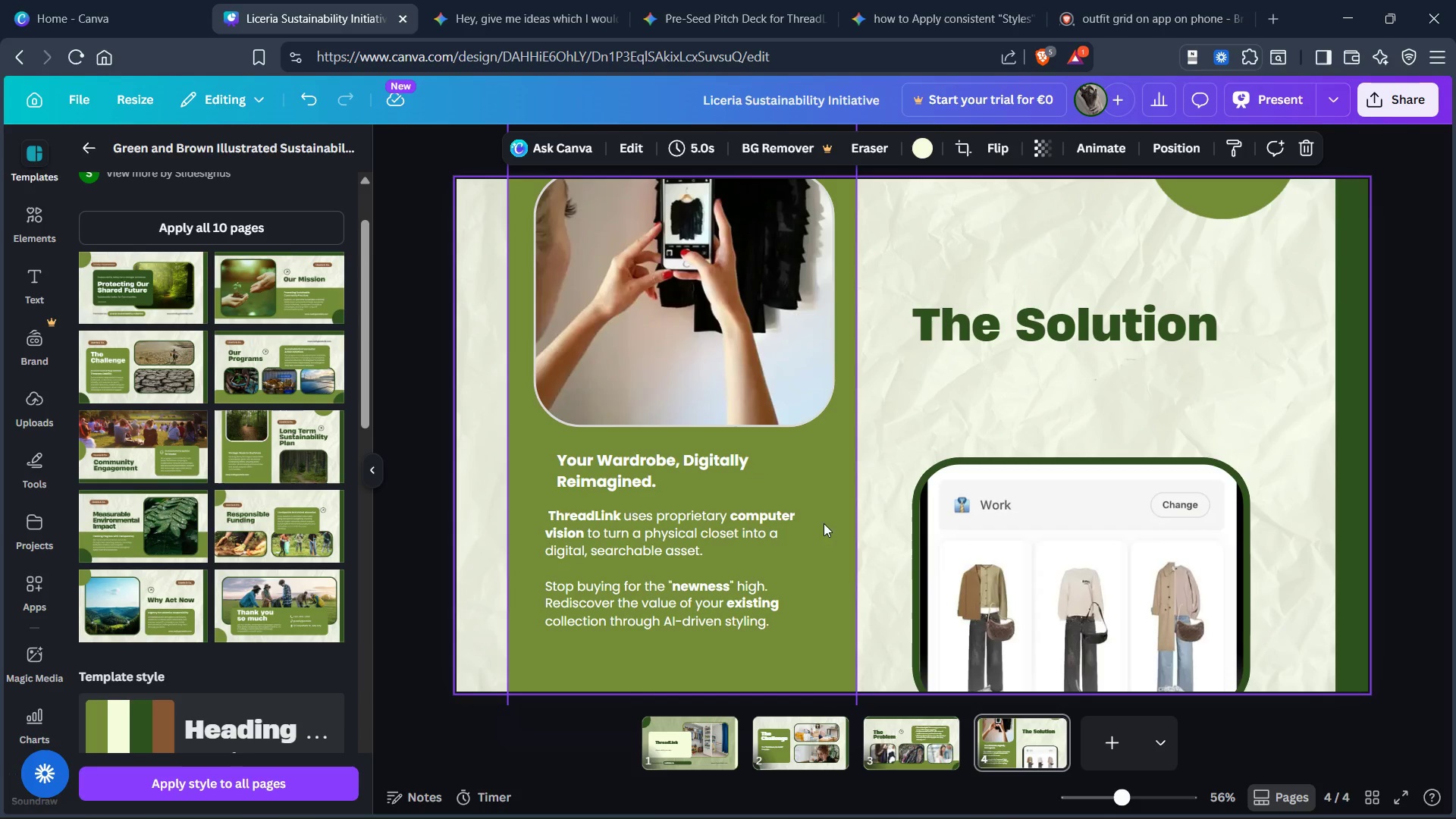 
left_click([651, 526])
 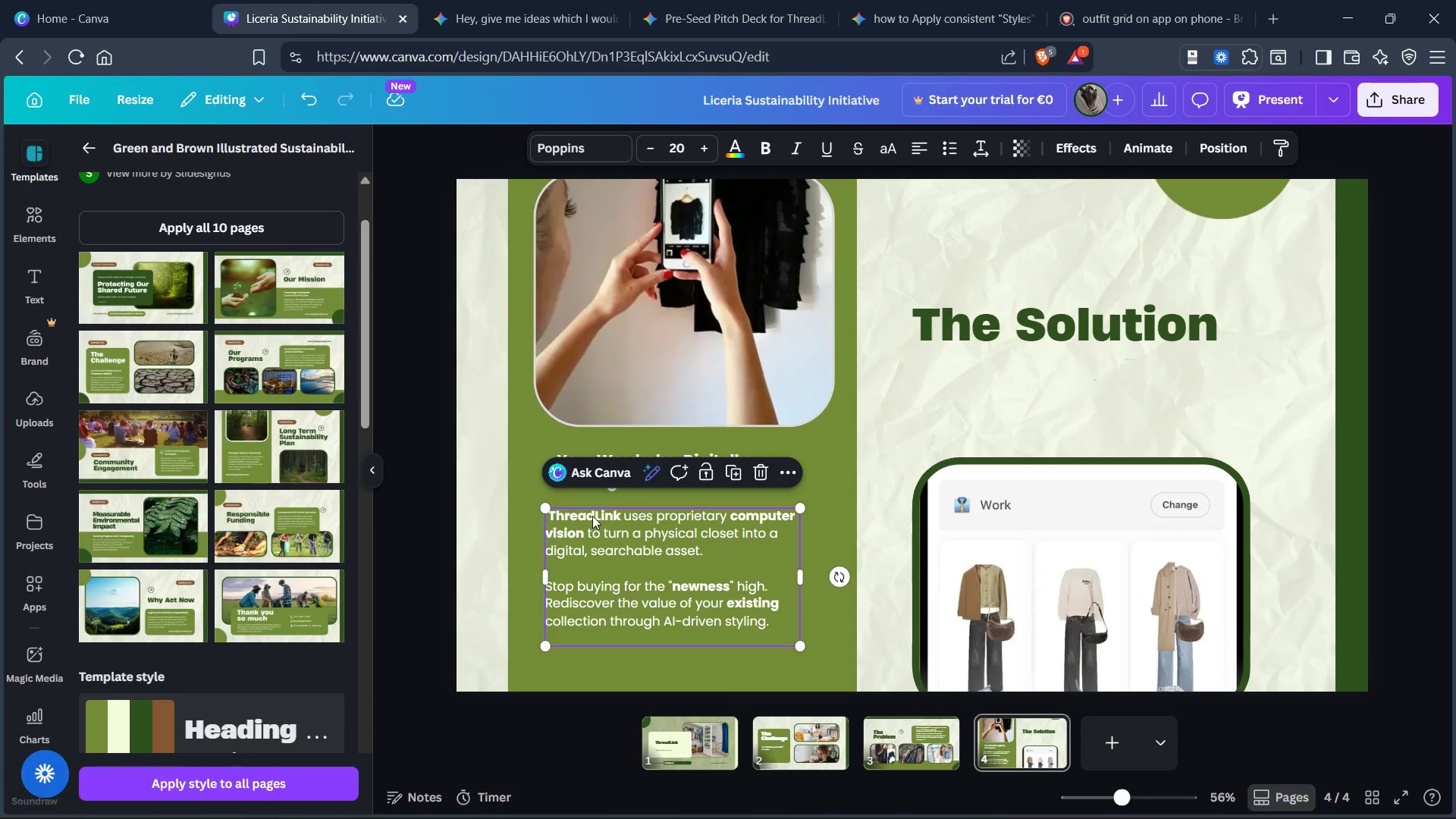 
left_click([592, 516])
 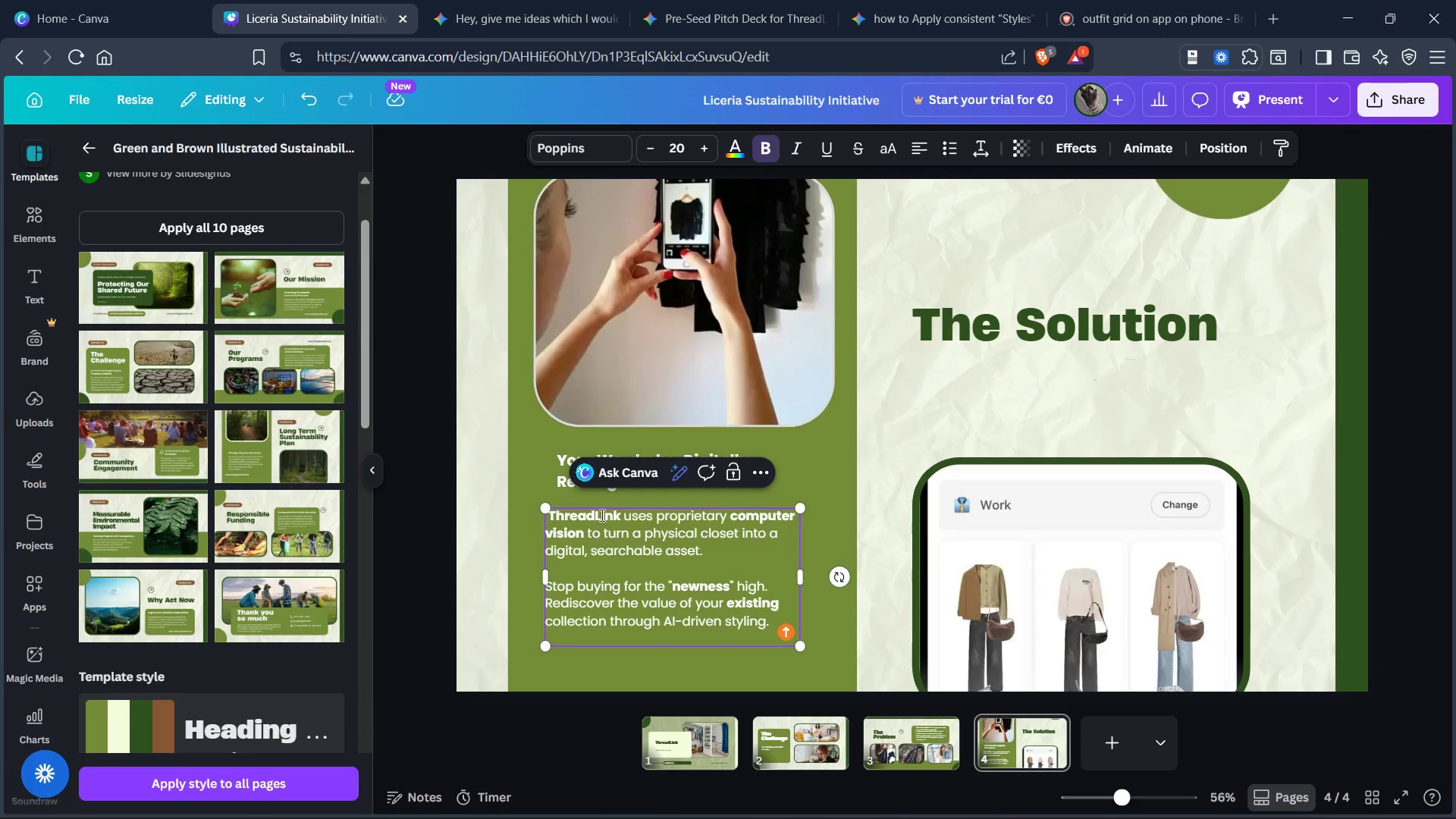 
left_click([601, 515])
 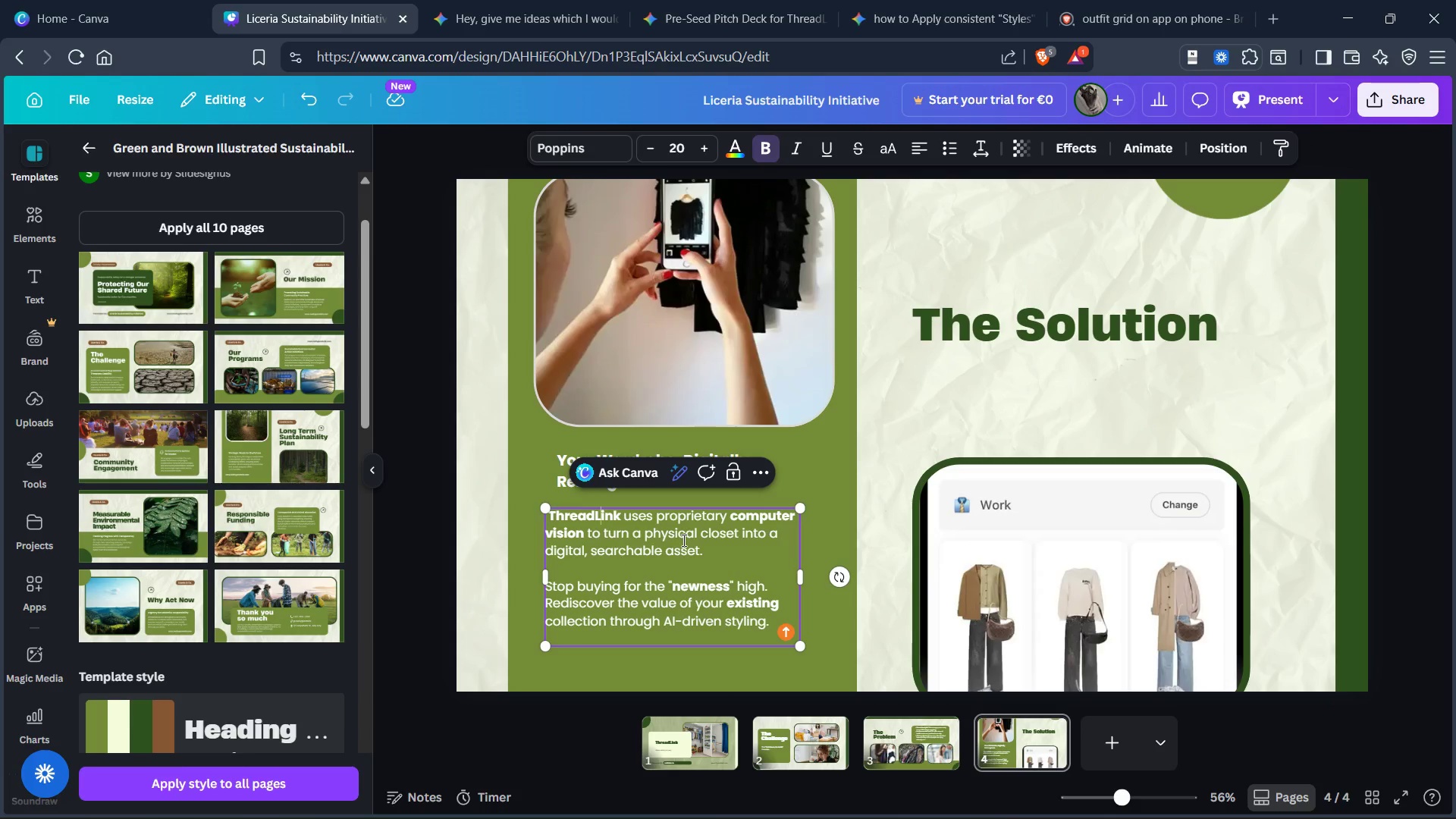 
key(Control+ArrowLeft)
 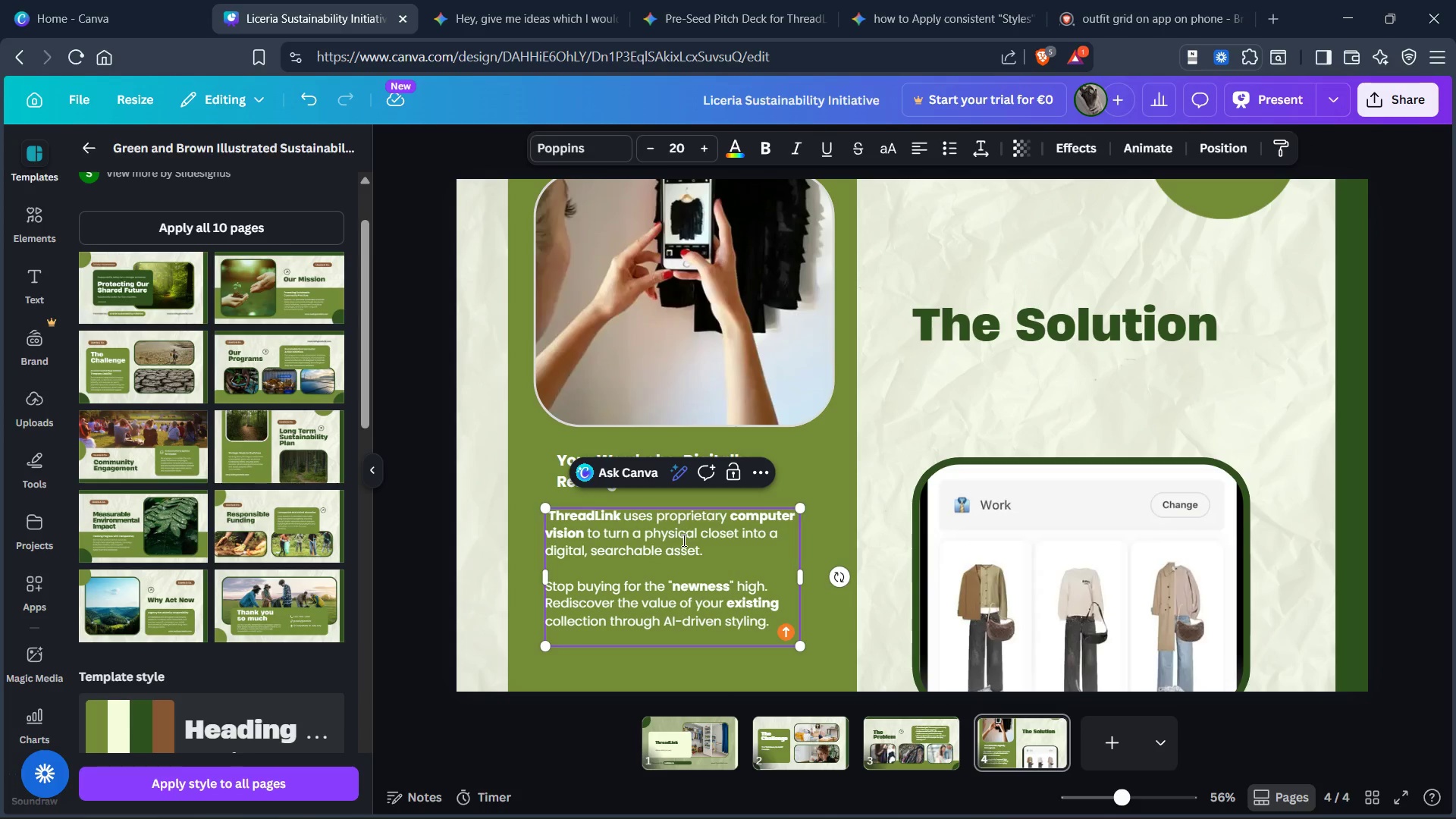 
key(Delete)
 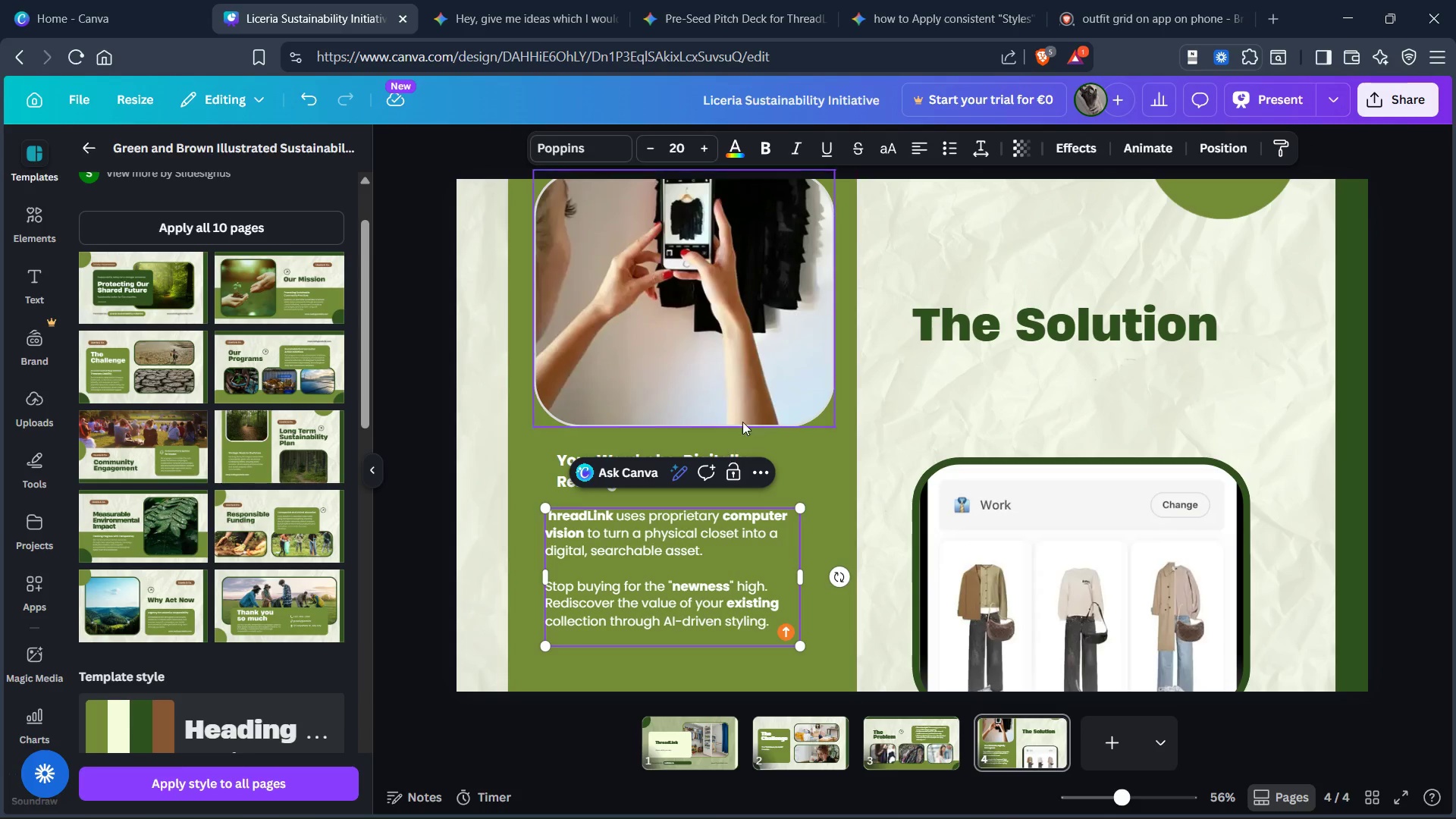 
left_click([839, 444])
 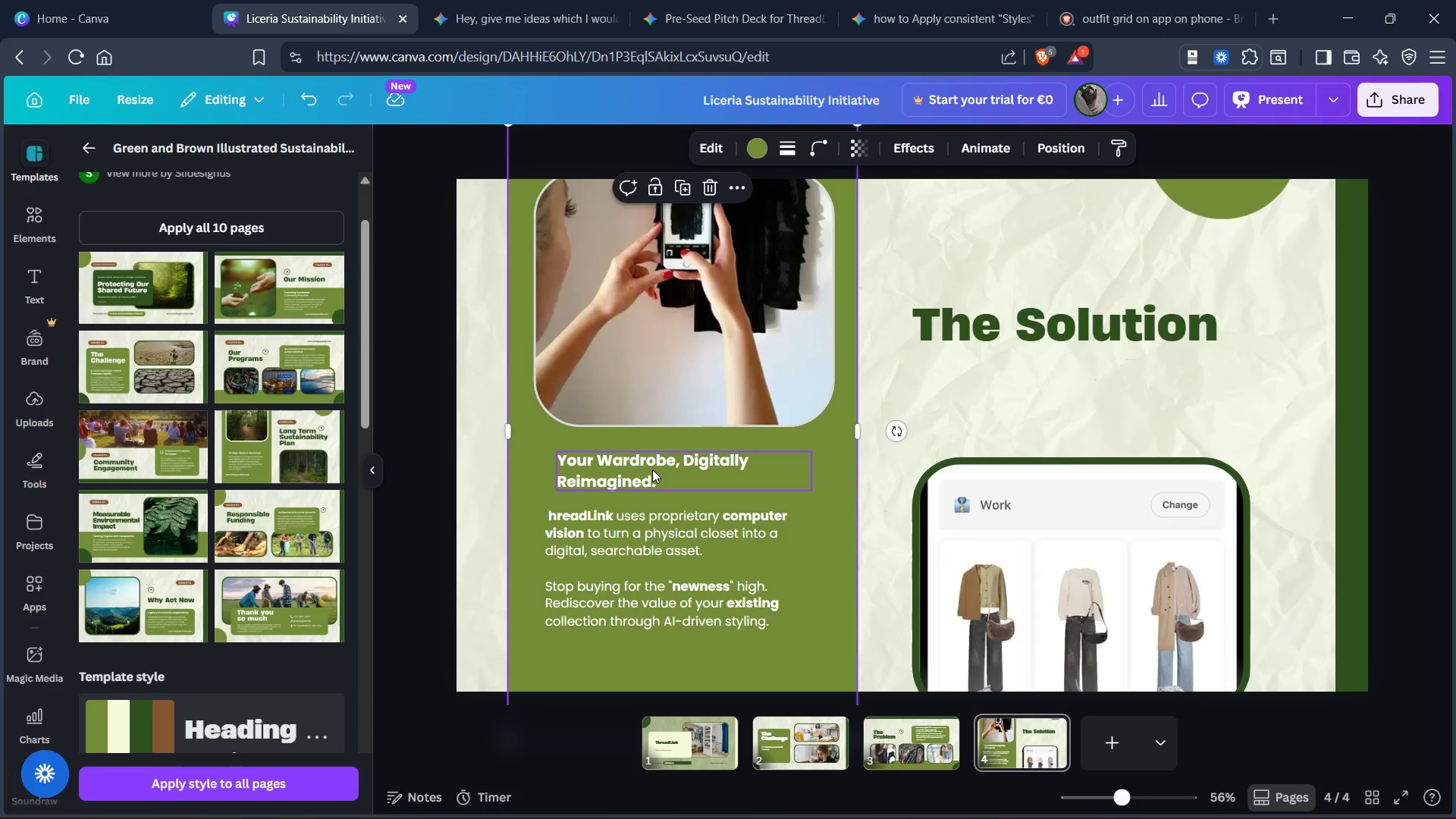 
left_click_drag(start_coordinate=[642, 472], to_coordinate=[633, 475])
 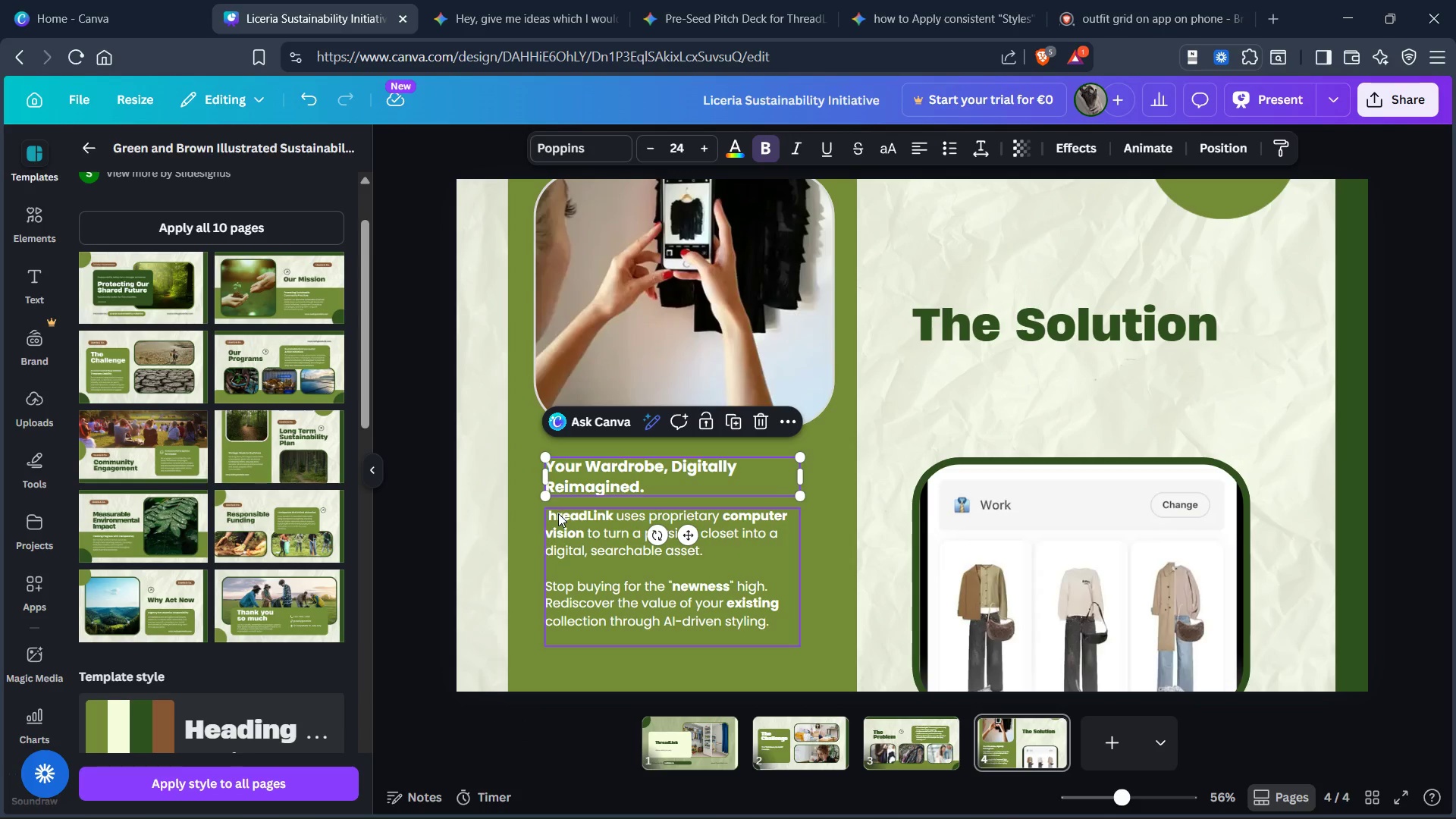 
left_click([558, 515])
 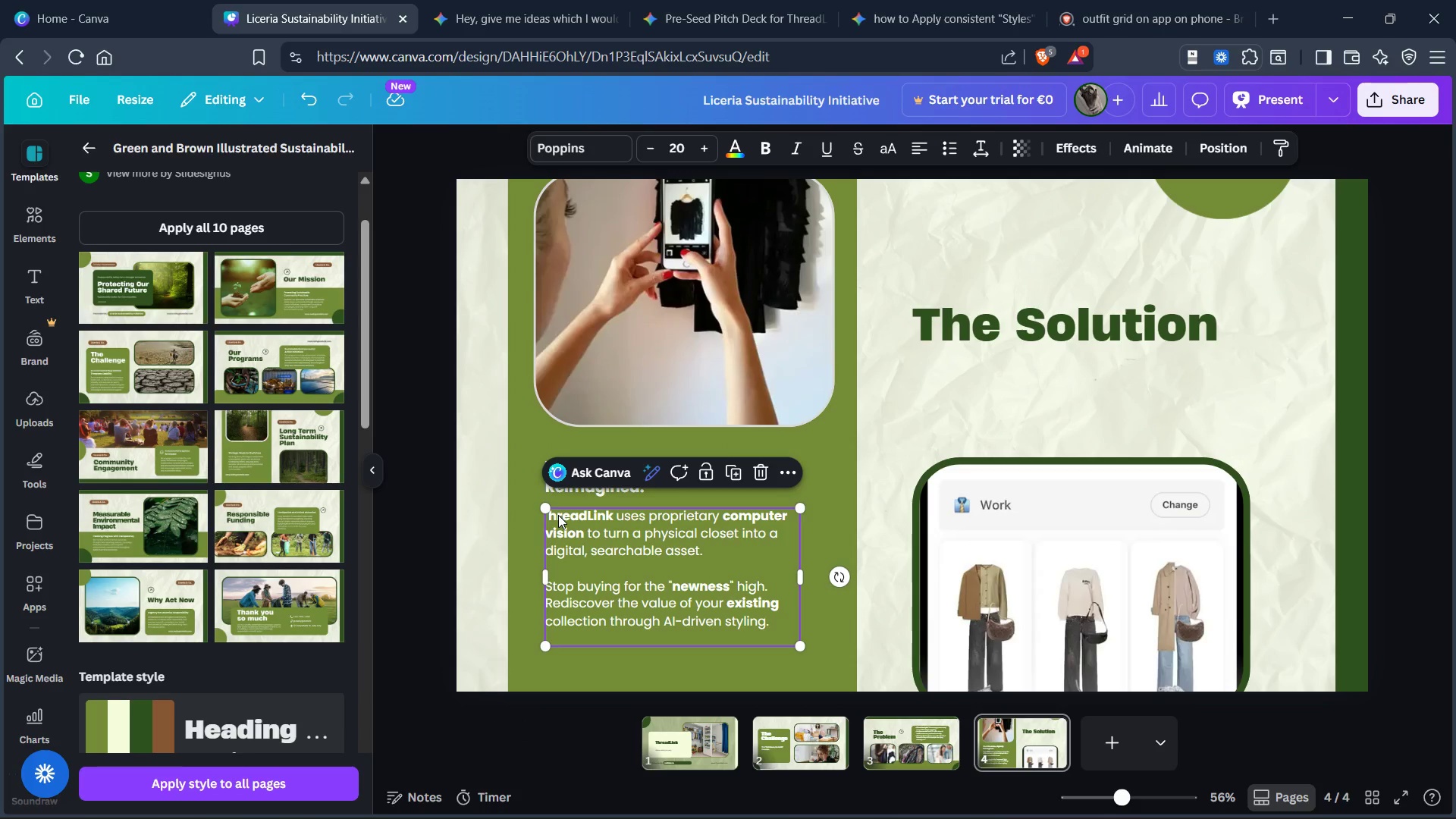 
left_click([558, 515])
 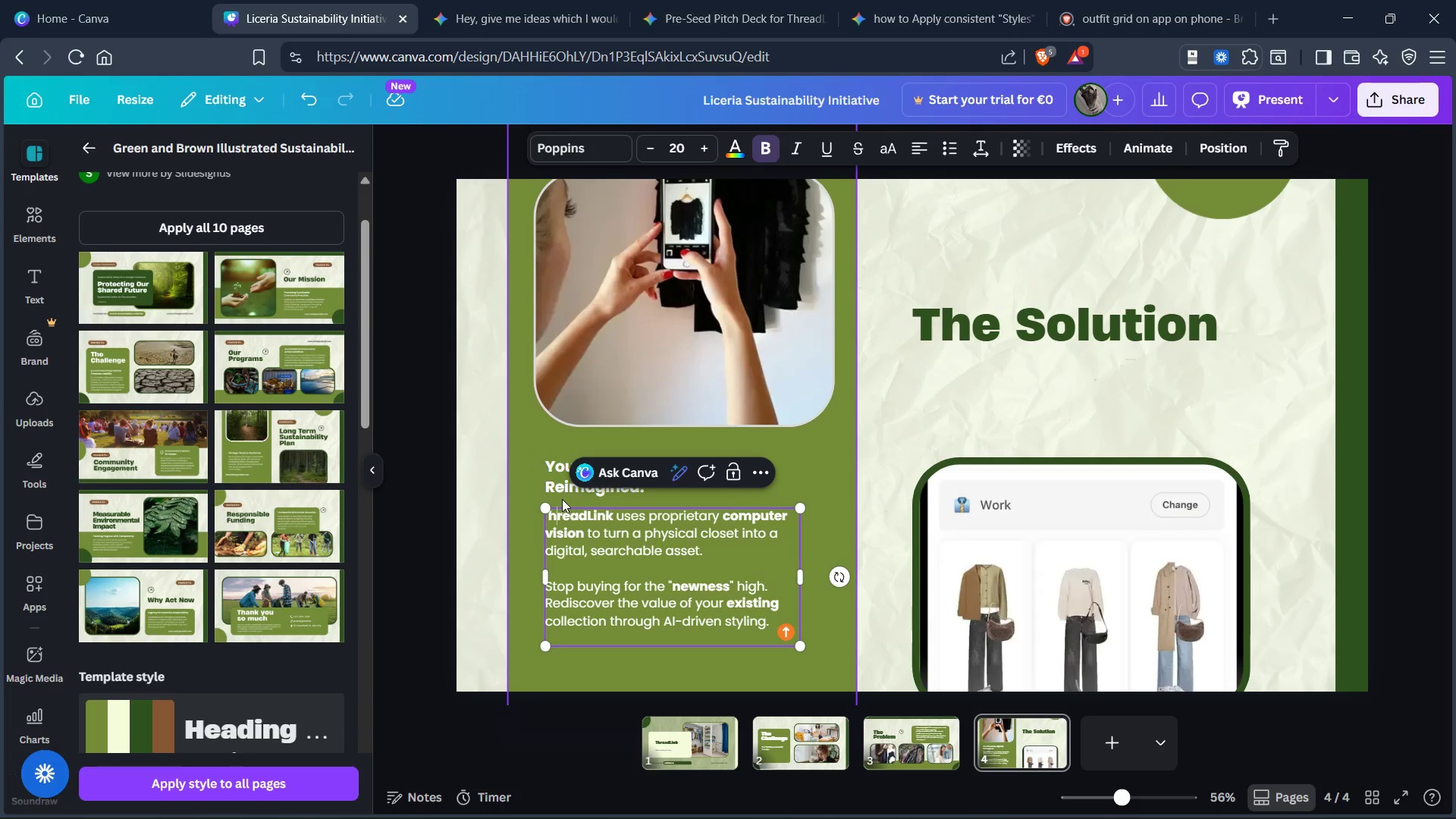 
key(Control+ArrowLeft)
 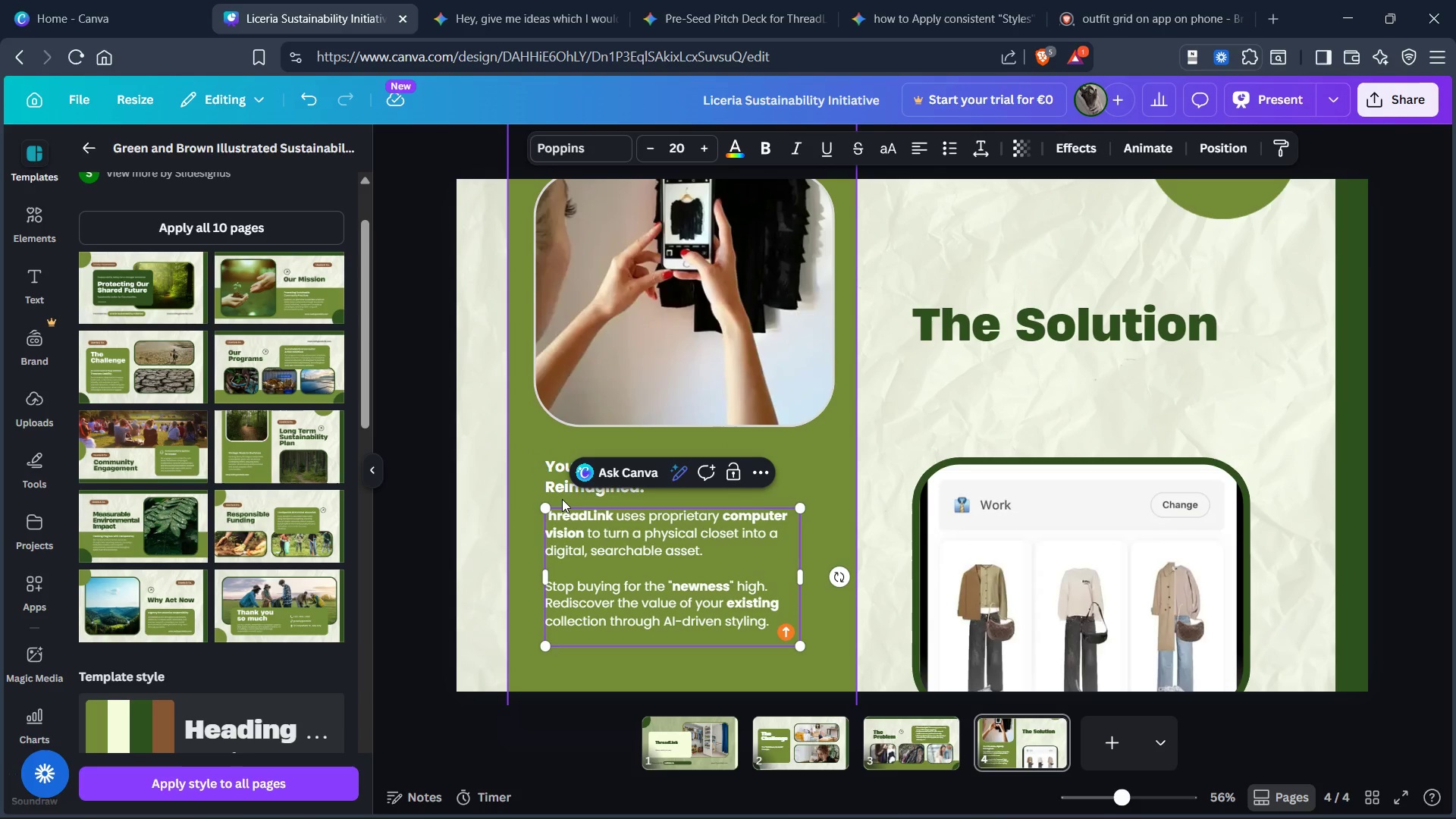 
key(Shift+T)
 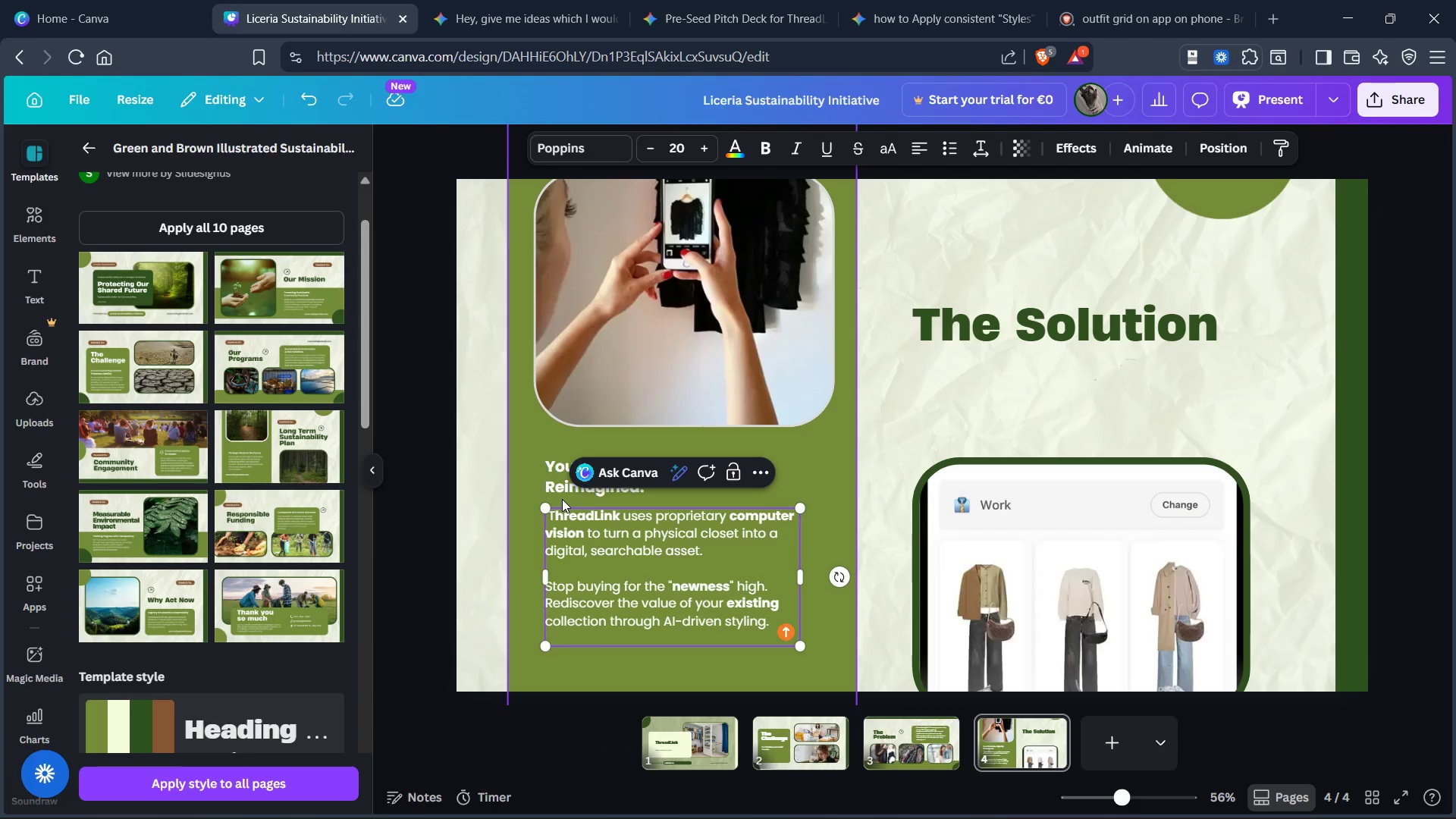 
key(Control+Shift+ArrowLeft)
 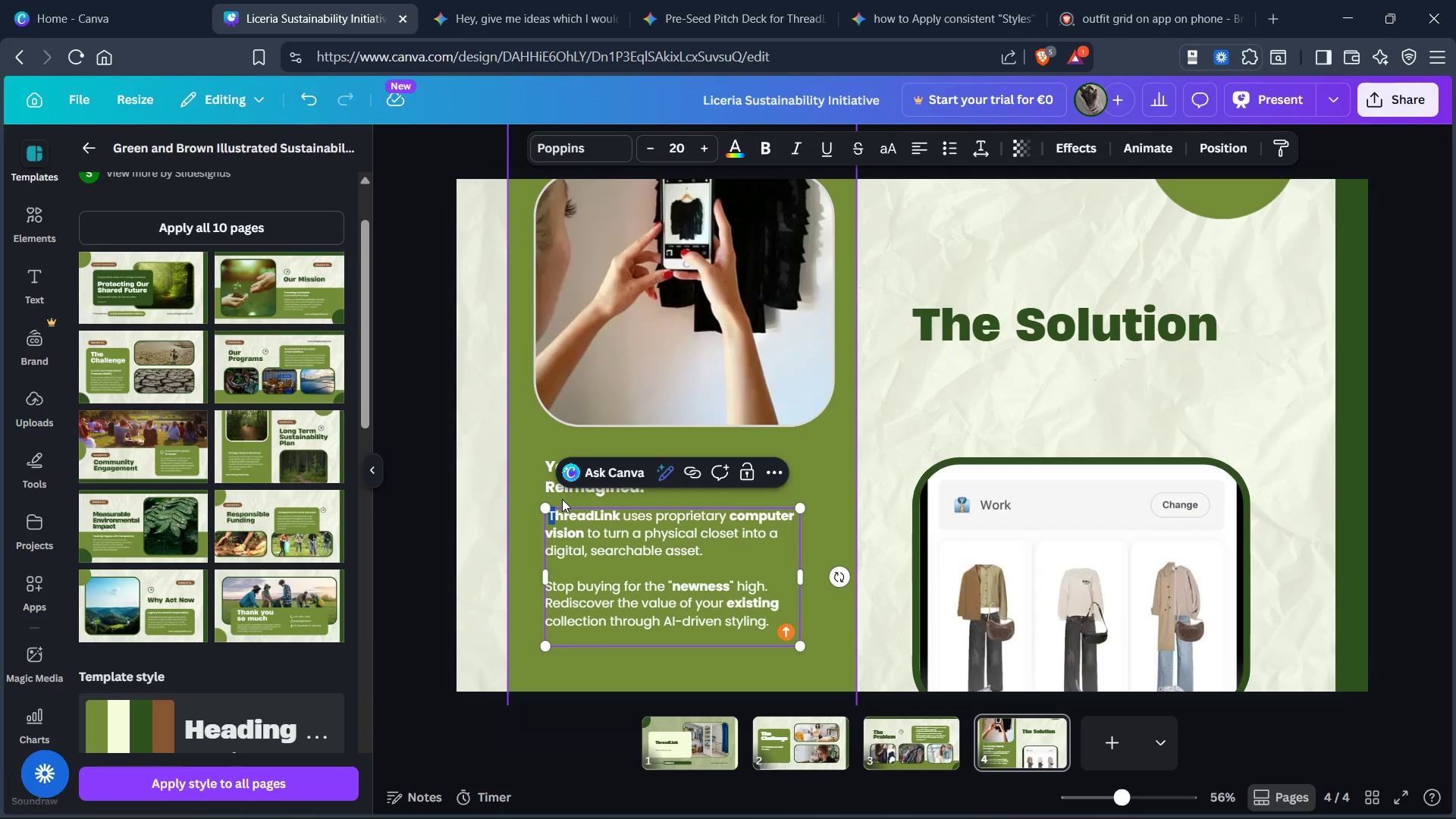 
key(Control+B)
 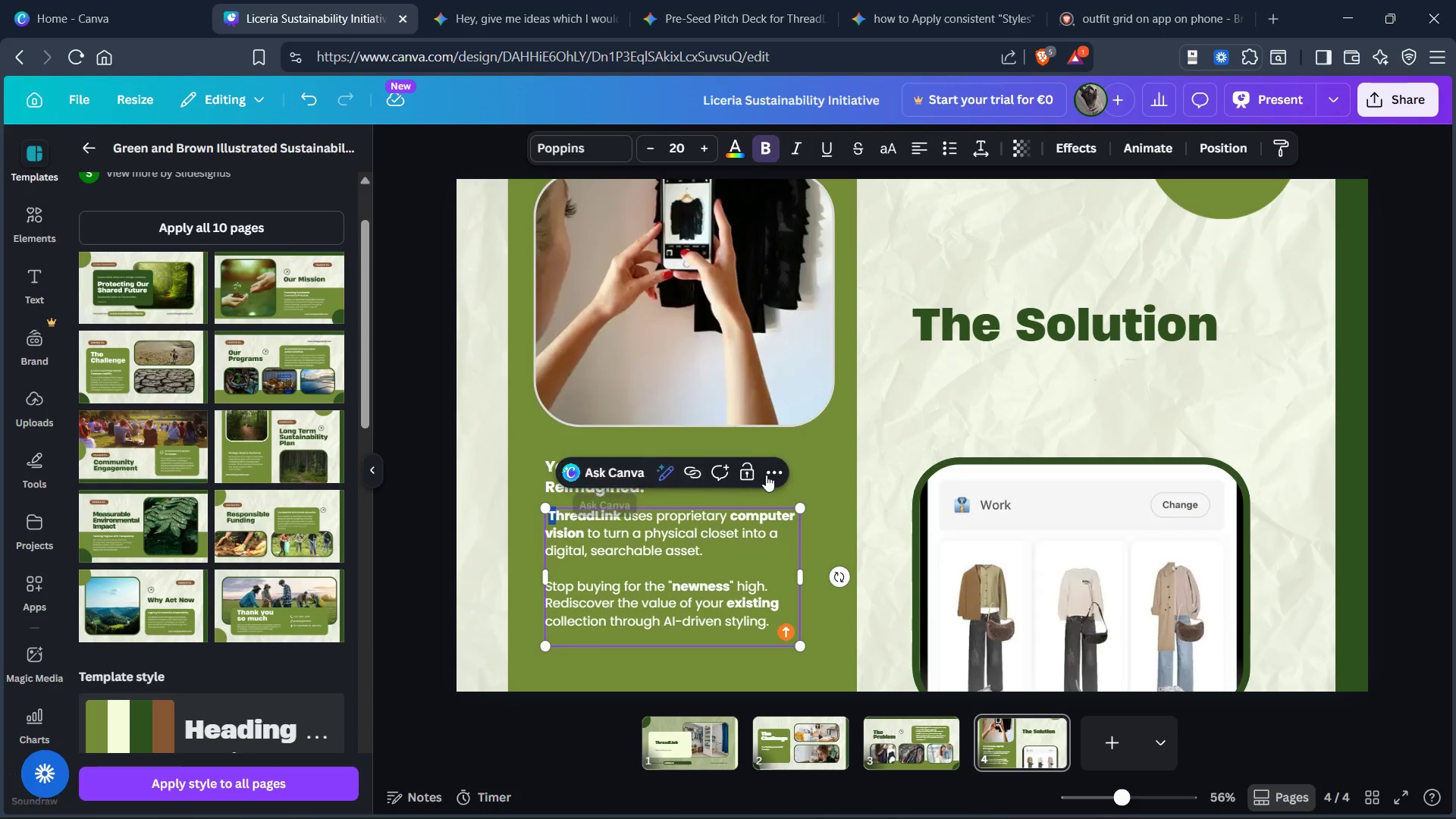 
left_click([819, 472])
 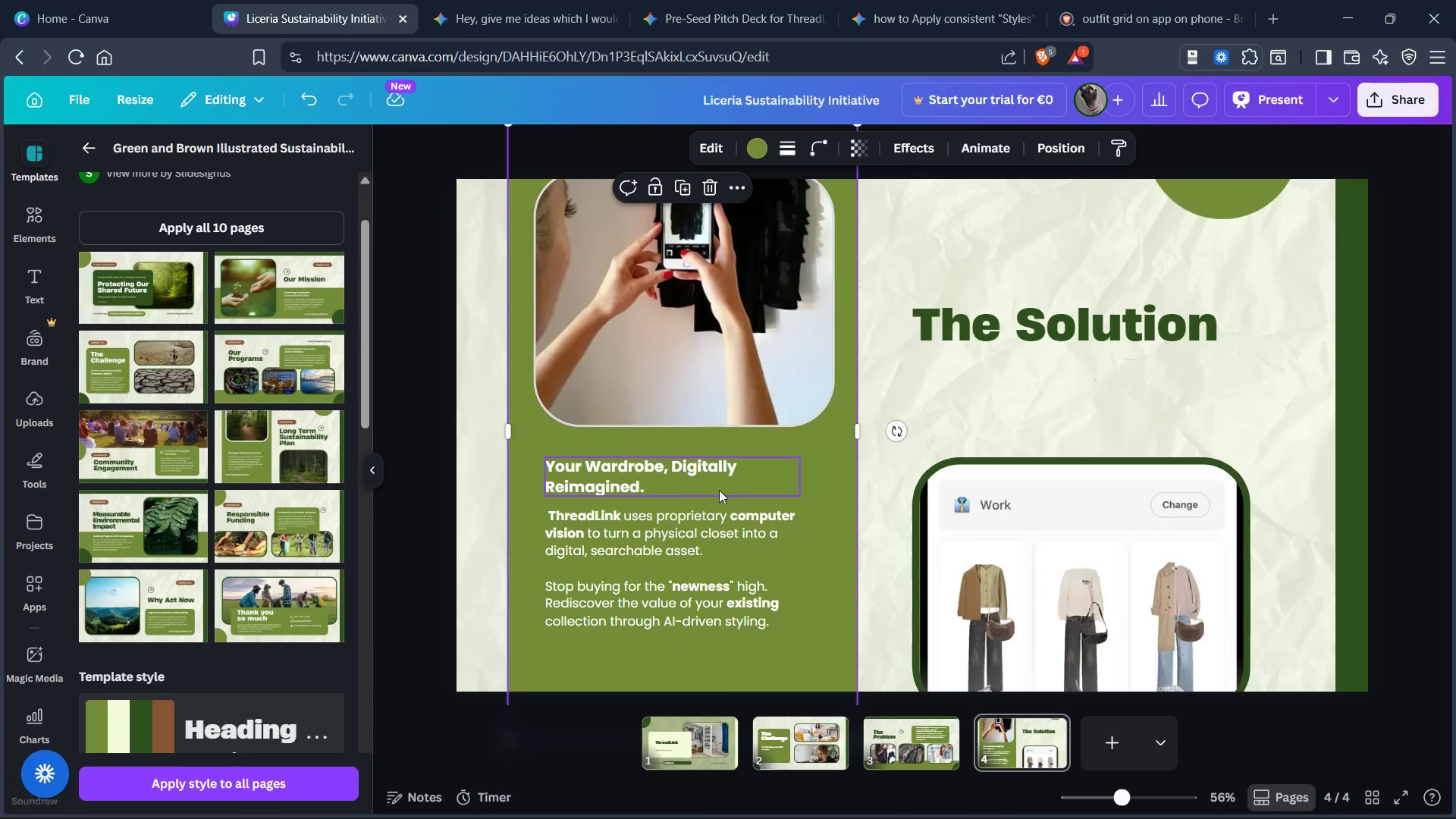 
mouse_move([655, 529])
 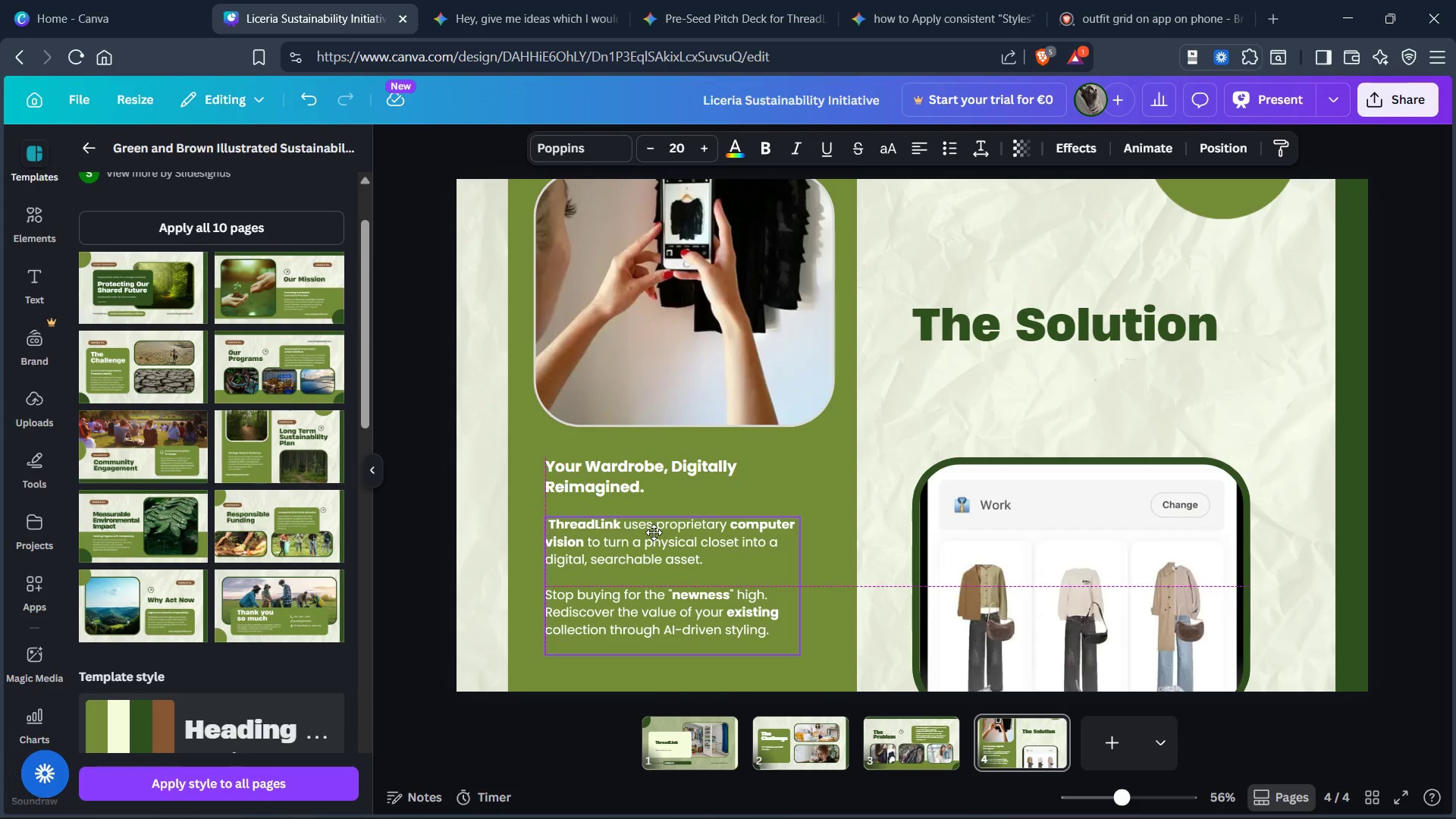 
mouse_move([674, 525])
 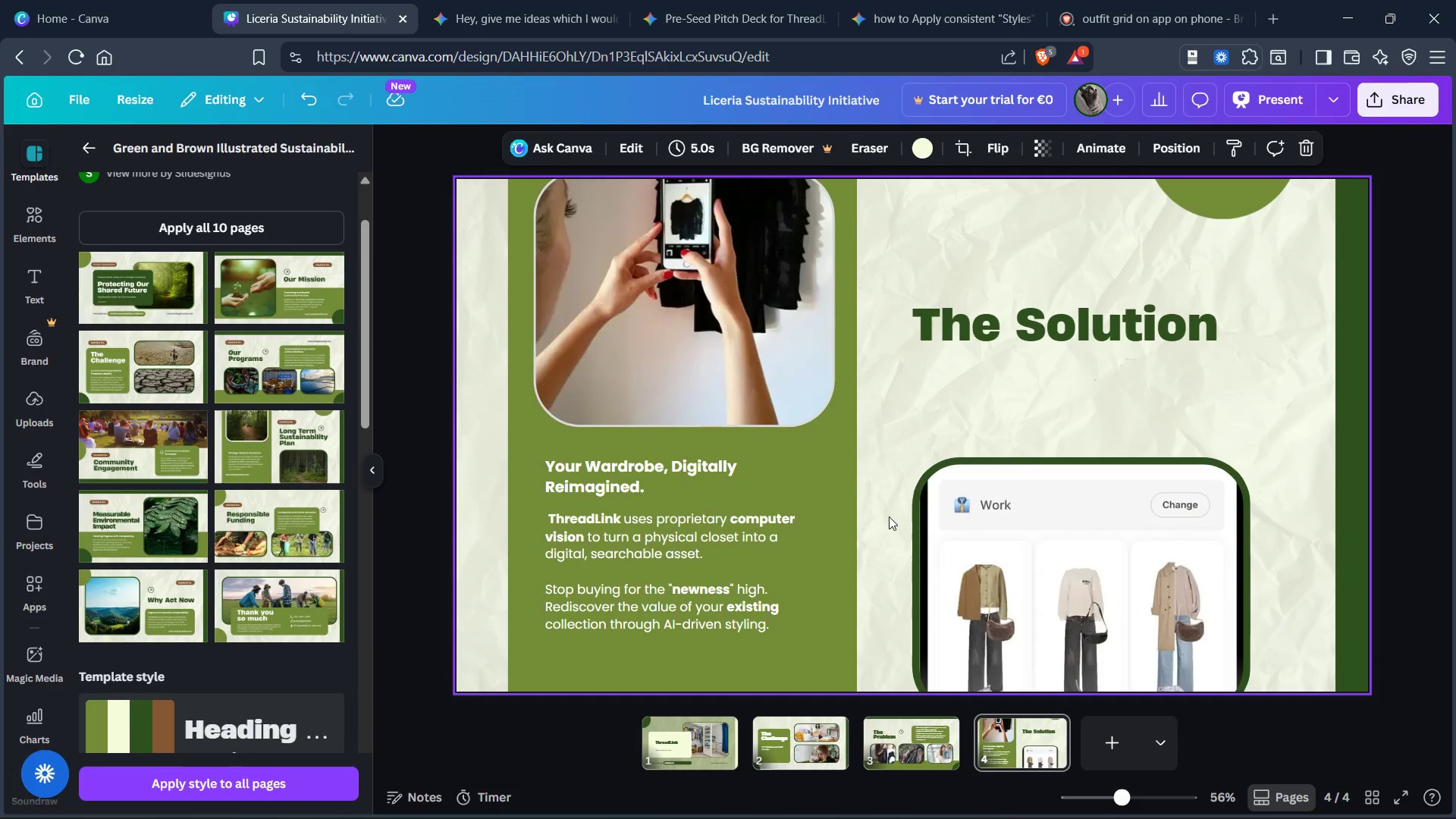 
wait(7.49)
 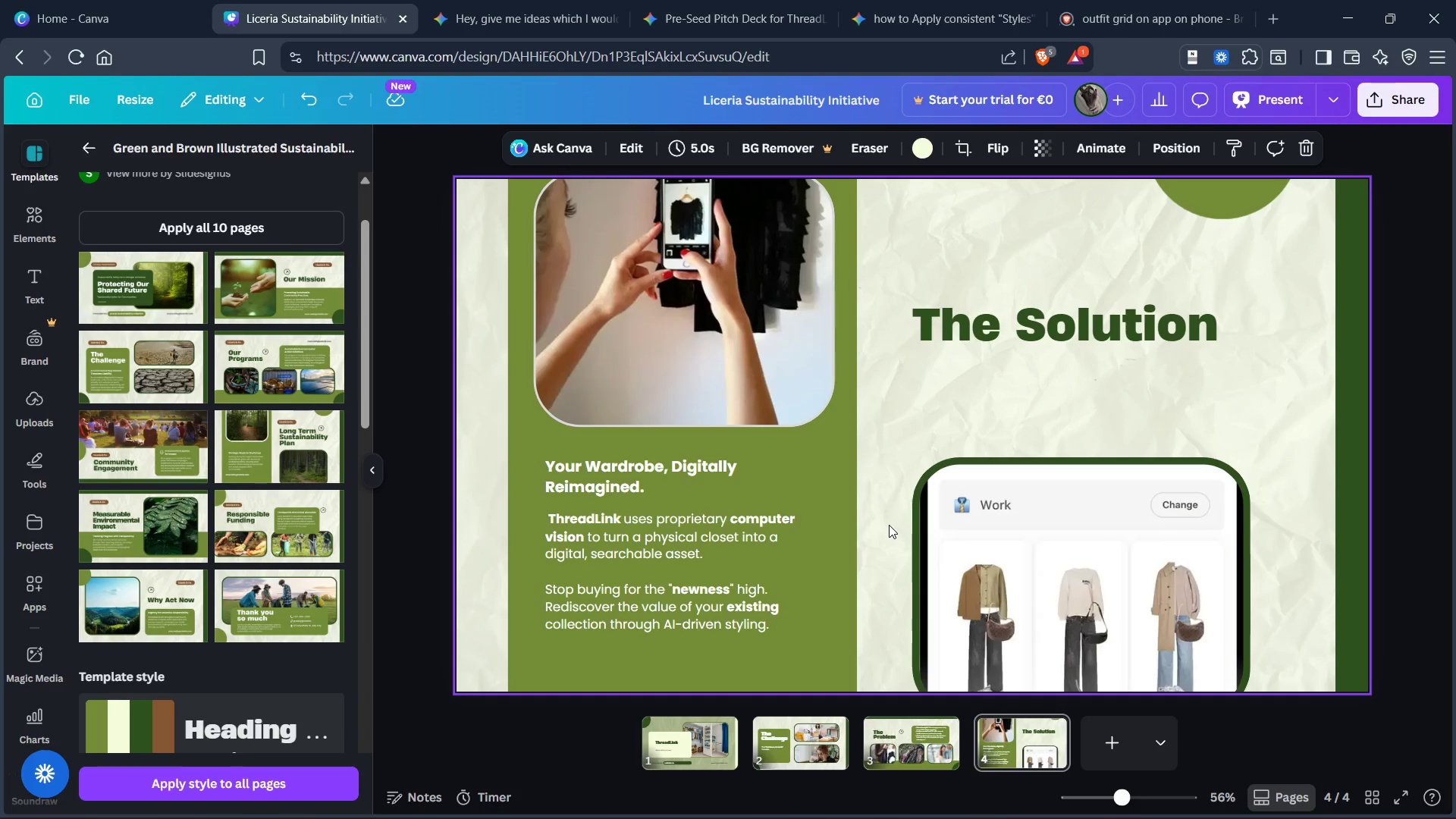 
left_click([1263, 104])
 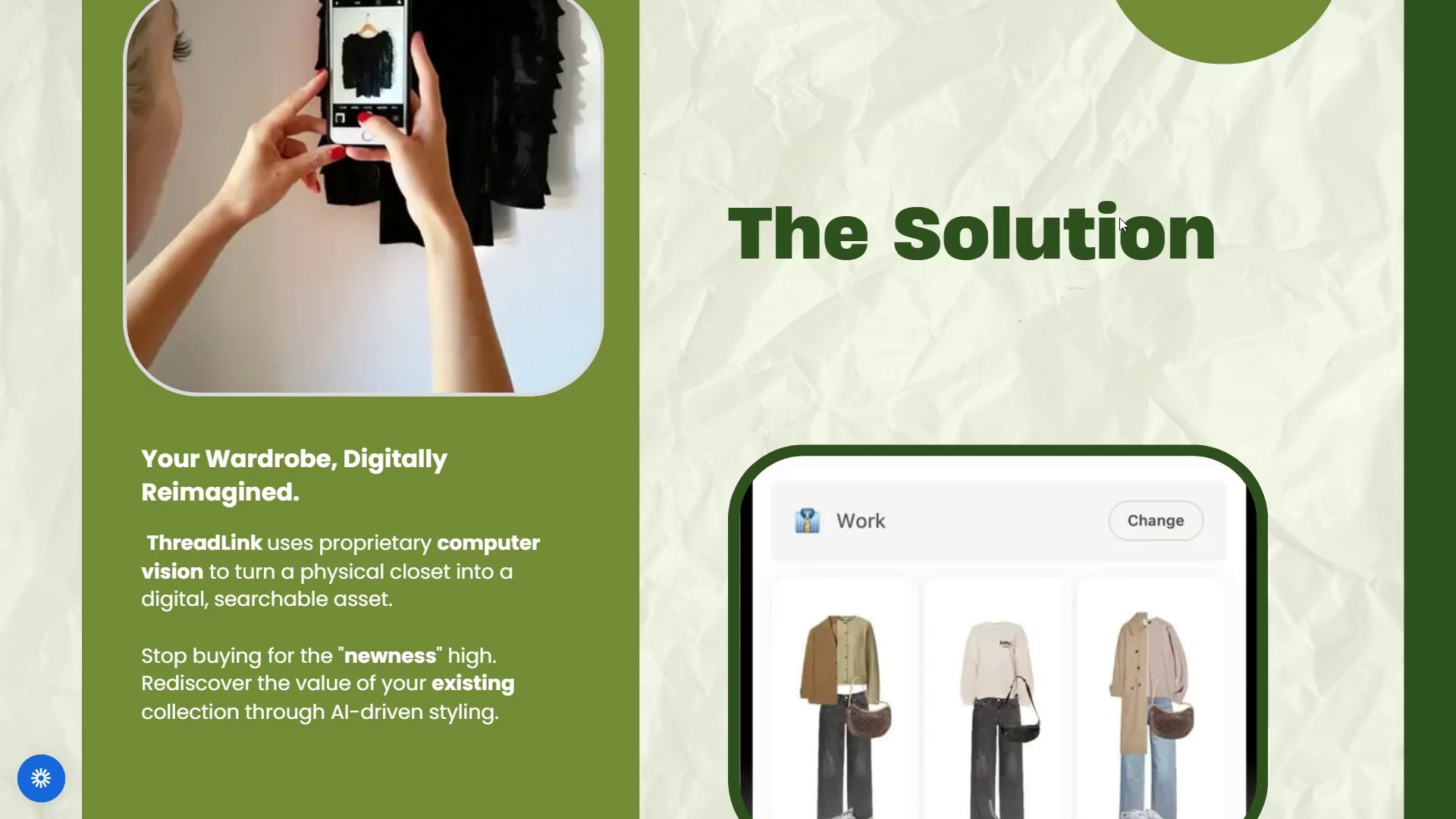 
wait(12.47)
 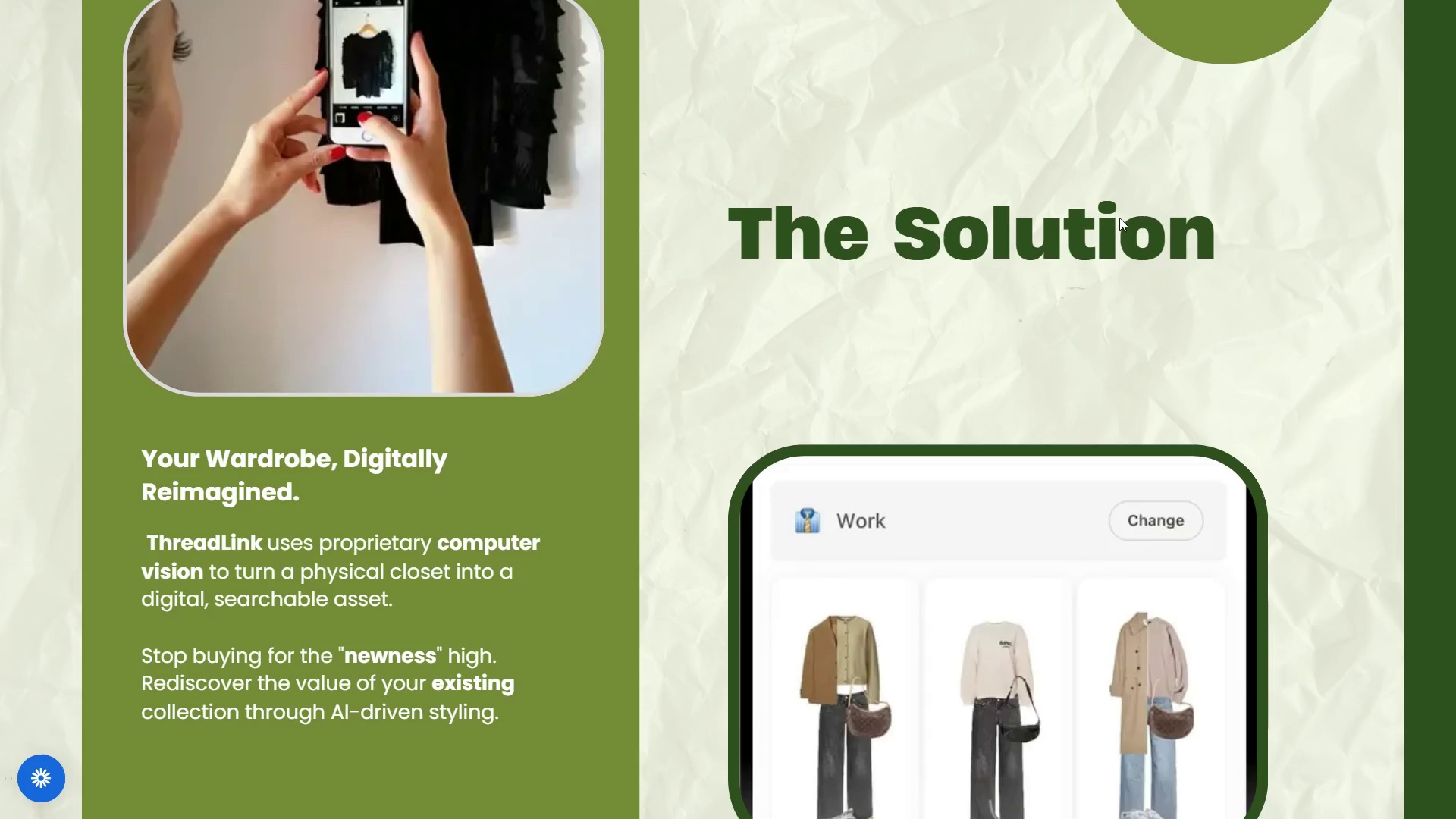 
key(Escape)